 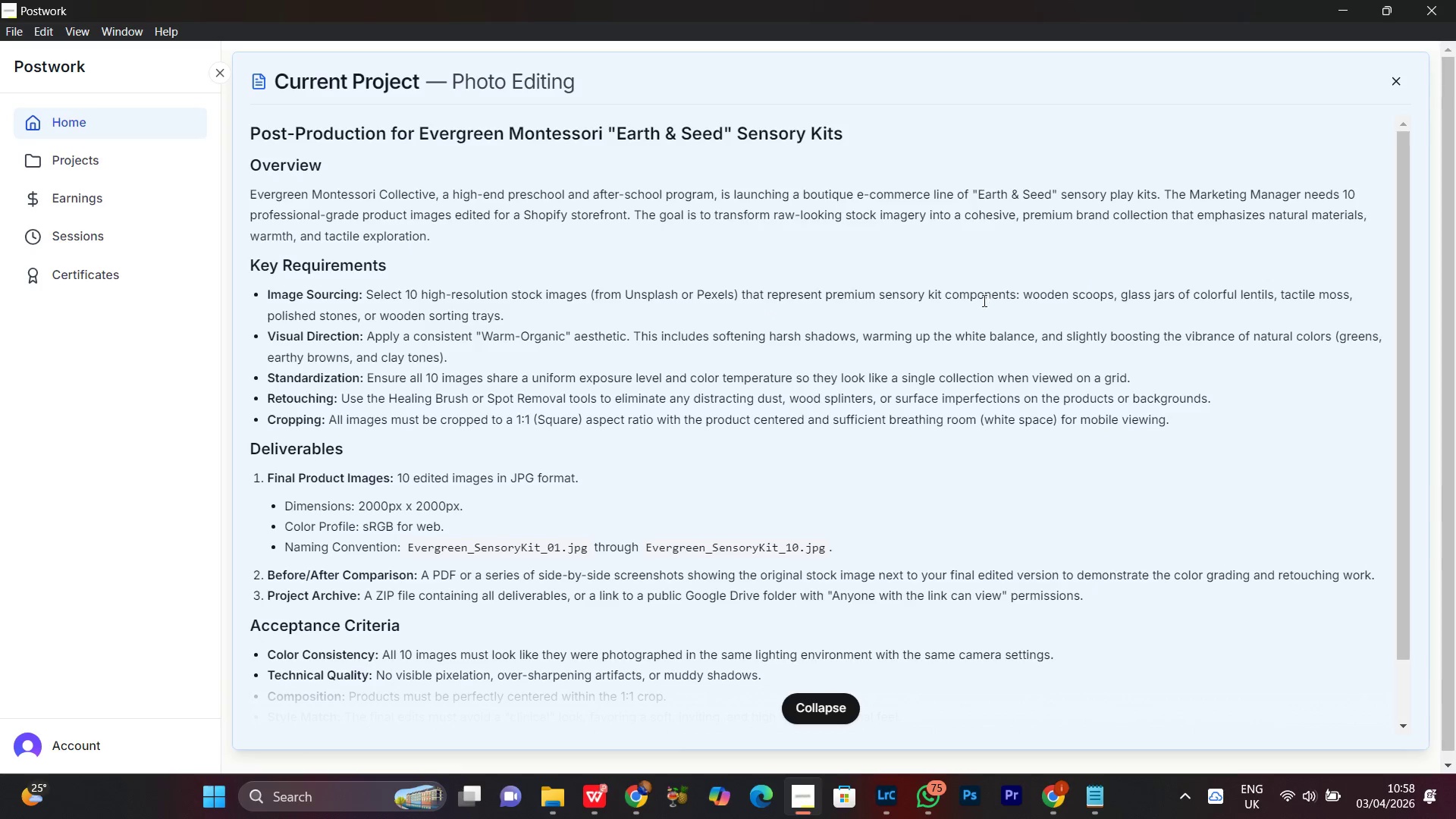 
left_click([1338, 0])
 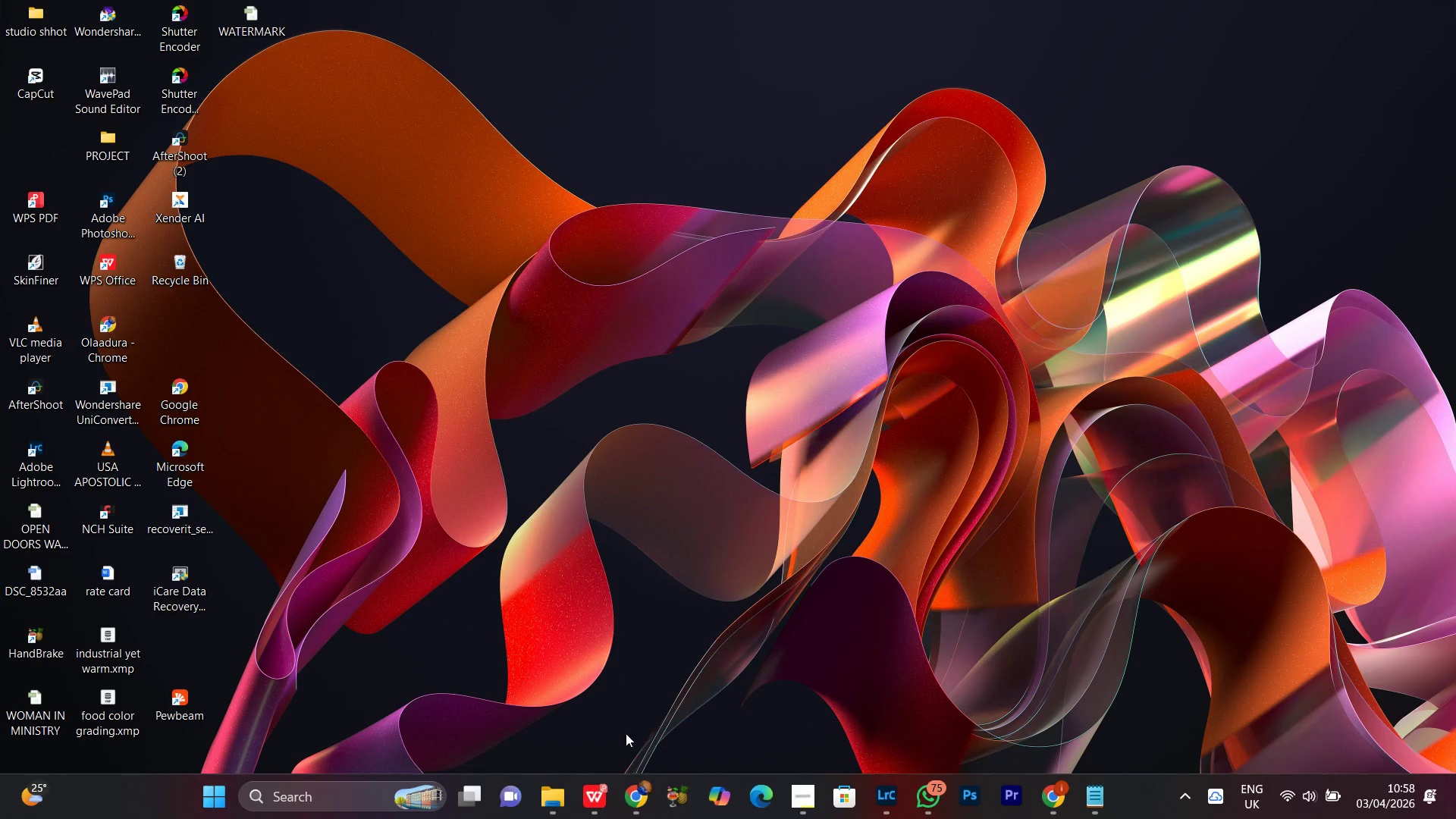 
left_click([630, 818])
 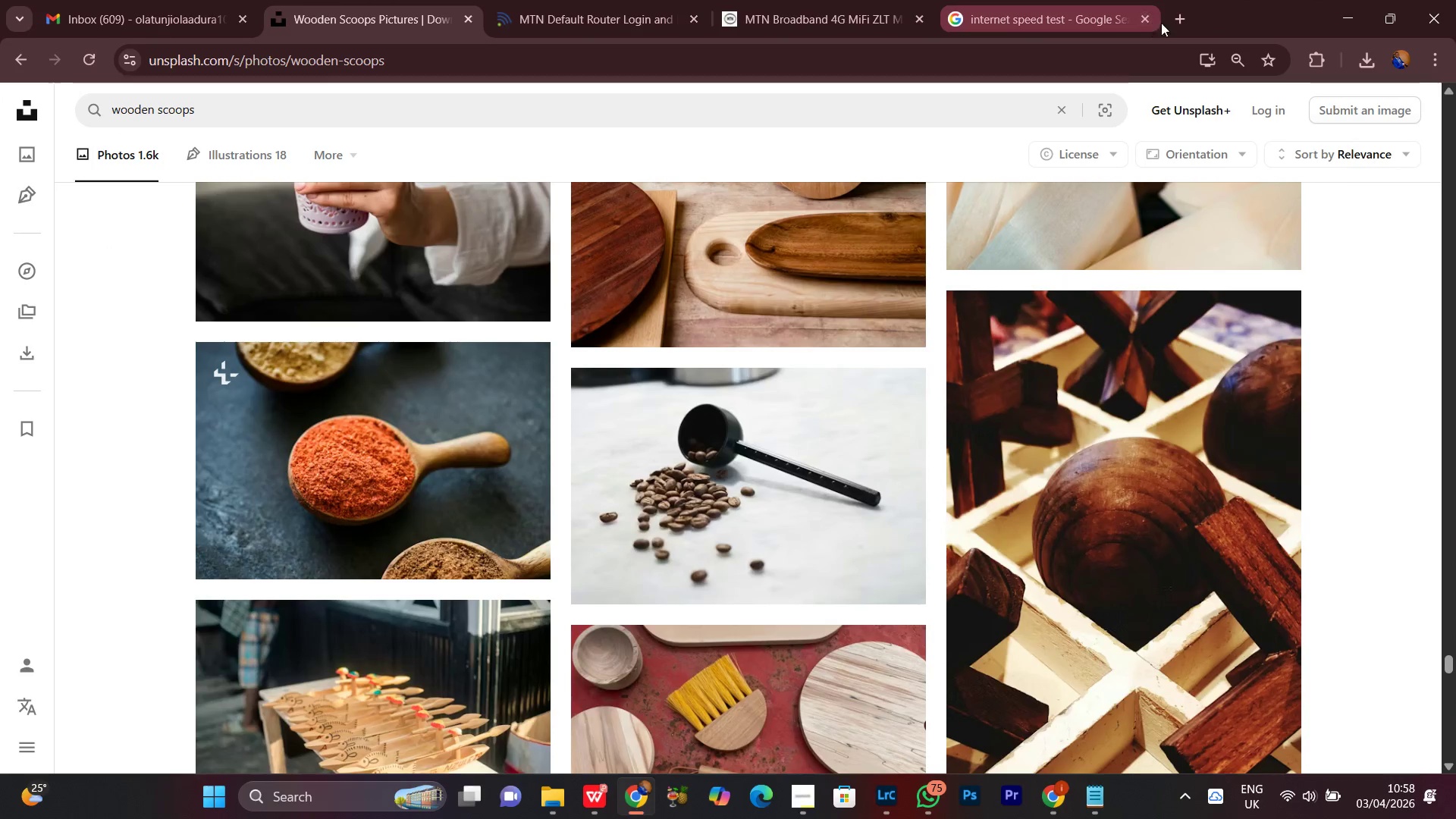 
left_click([1178, 17])
 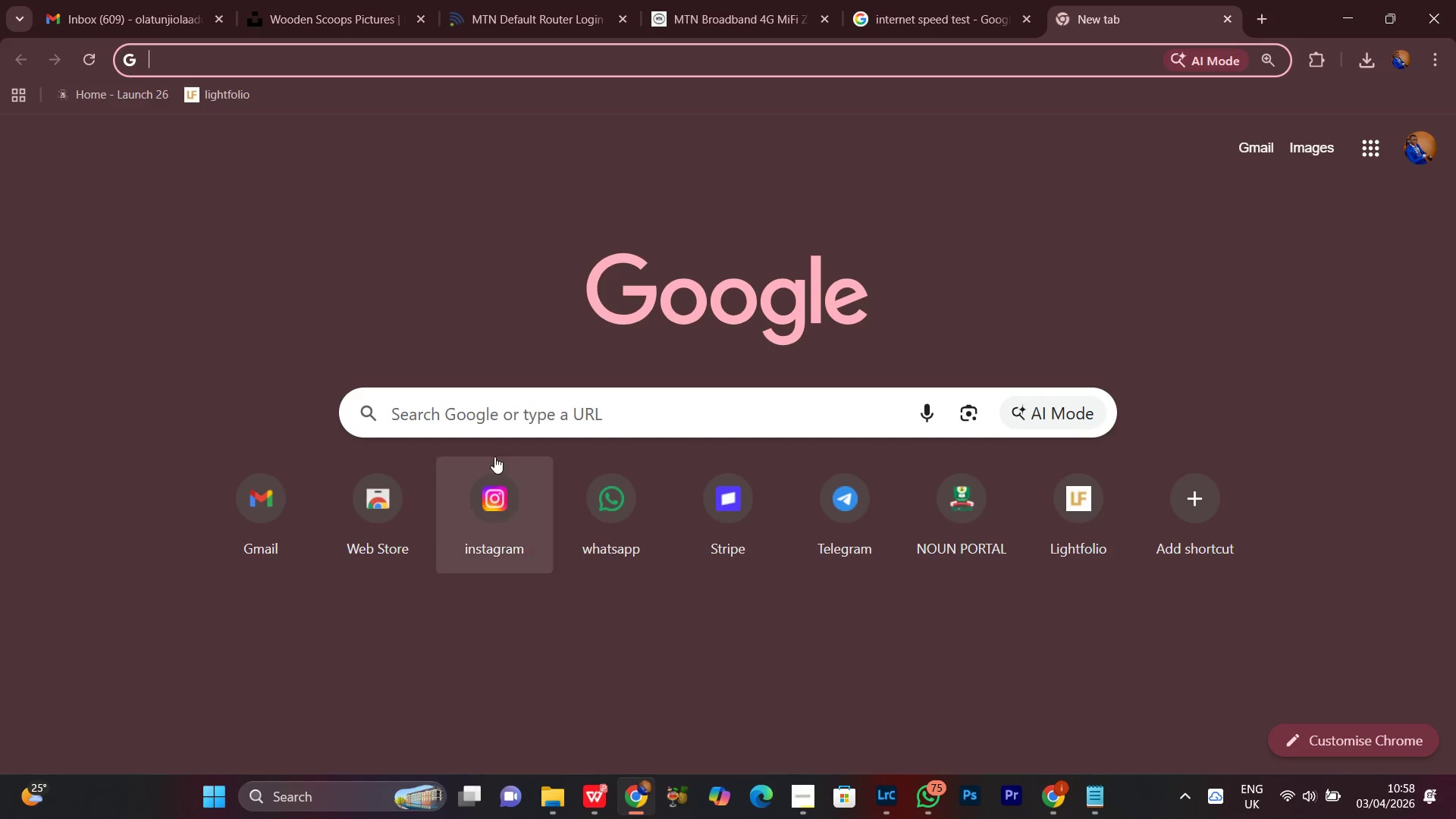 
left_click([509, 424])
 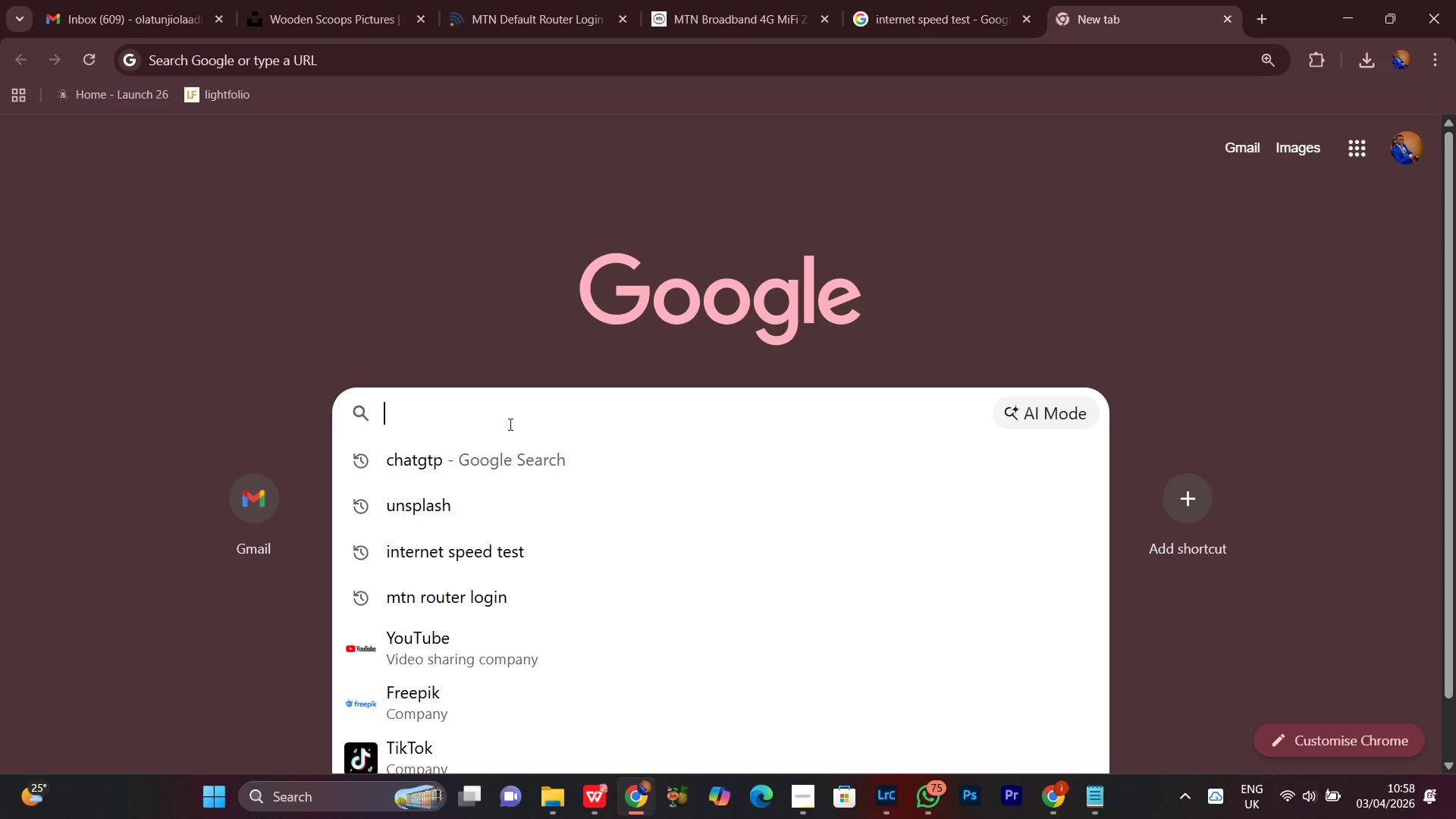 
type(what is scoo)
key(Backspace)
key(Backspace)
 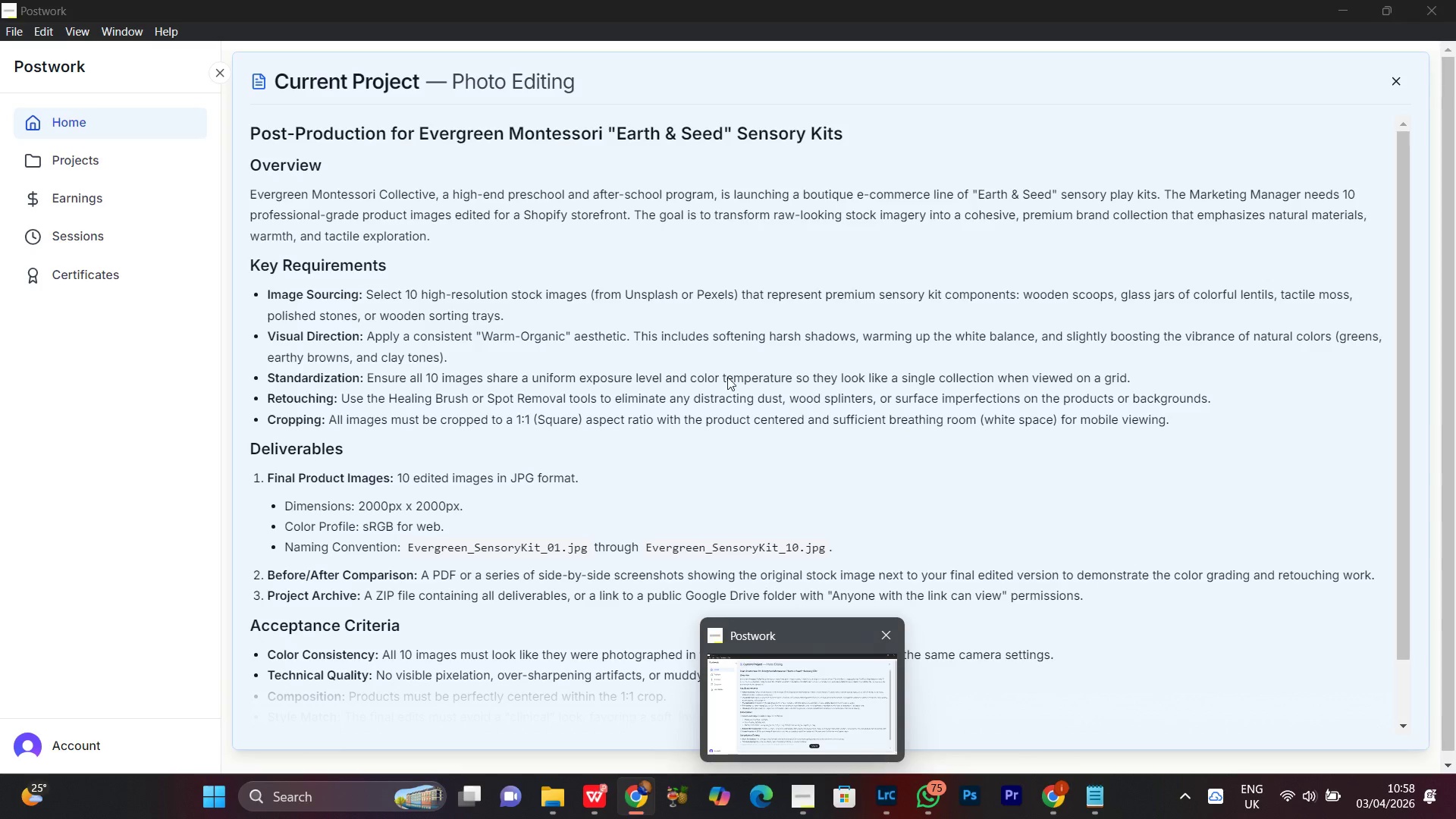 
wait(6.67)
 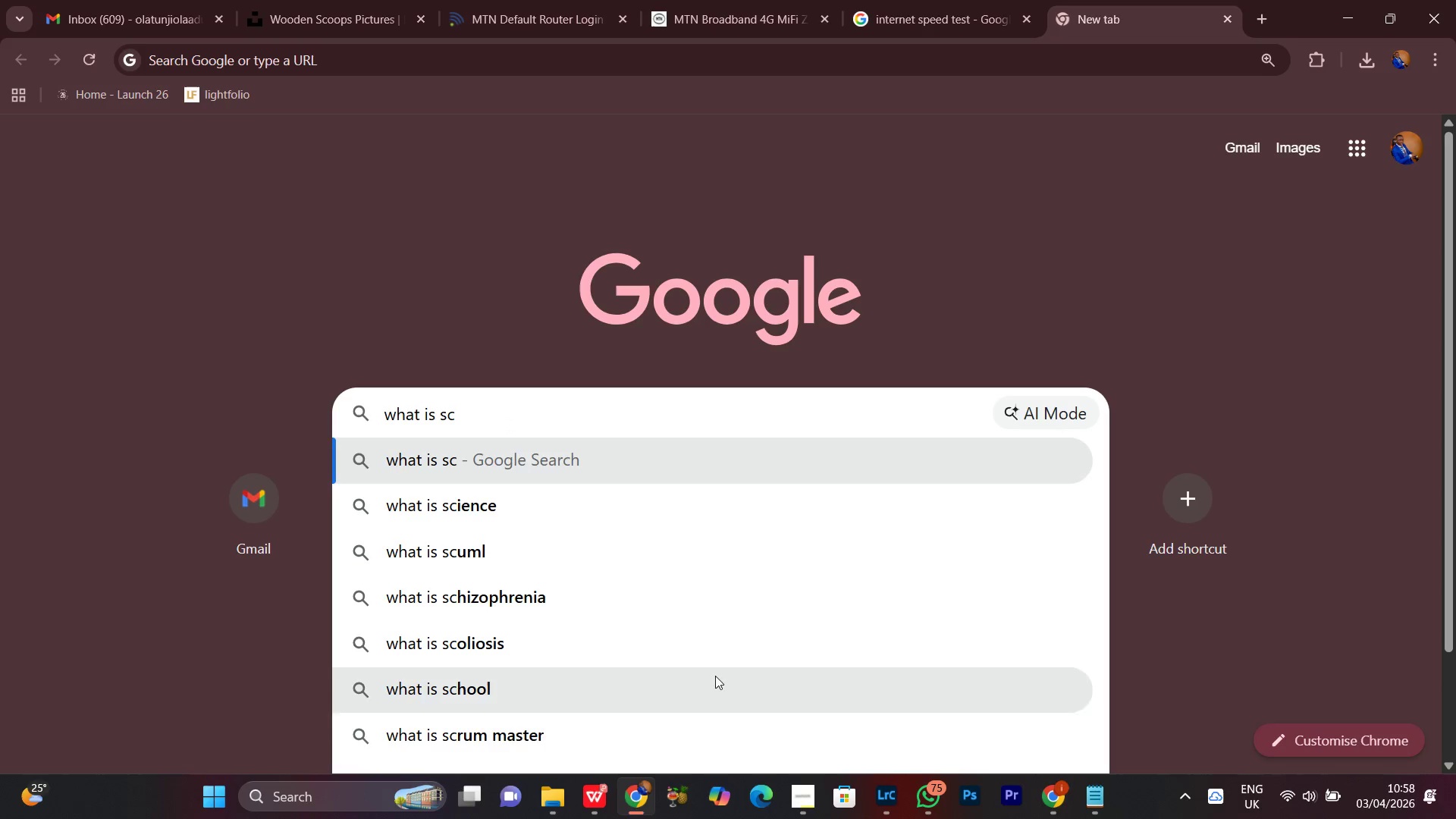 
type(oops)
 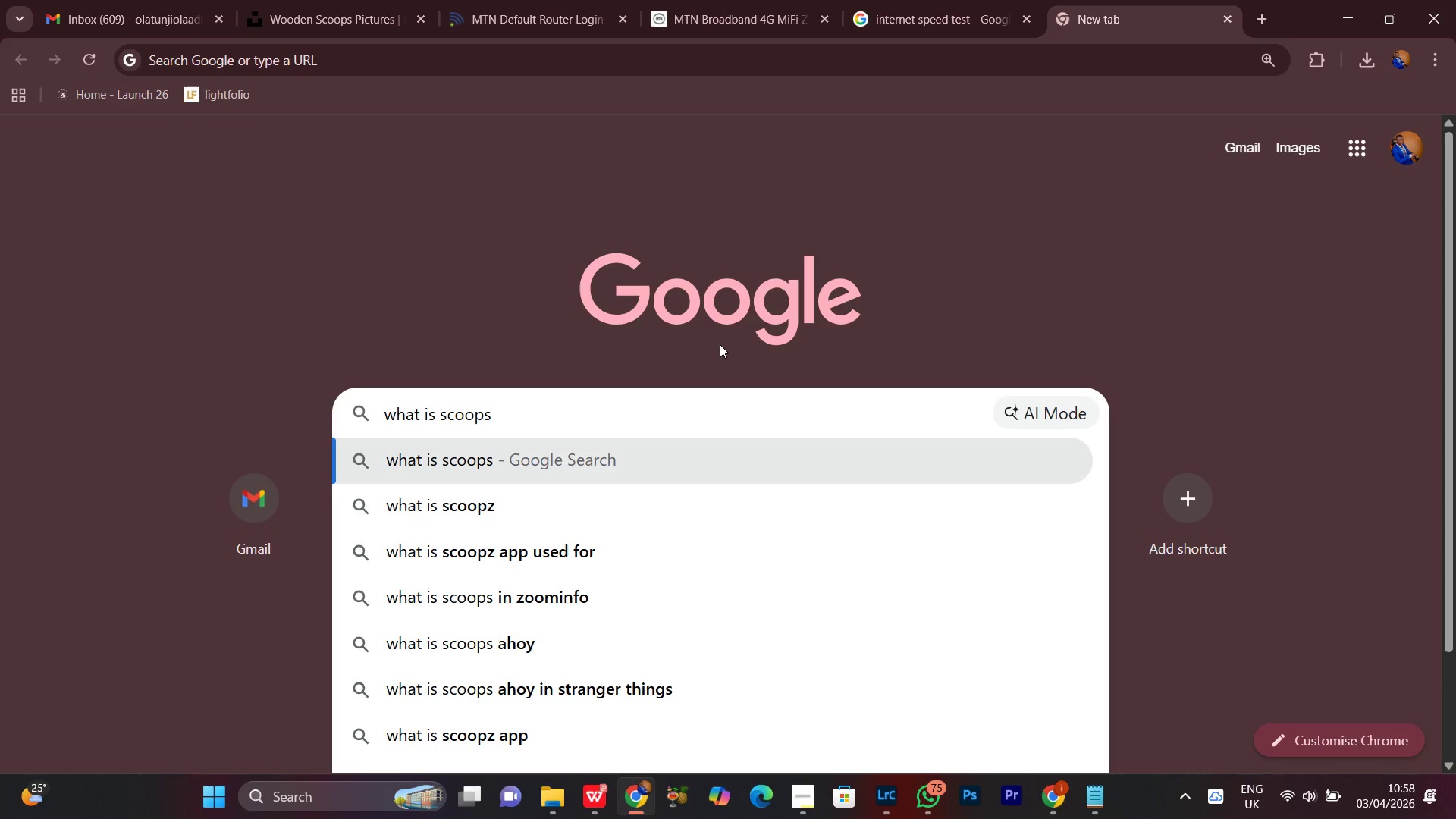 
key(Enter)
 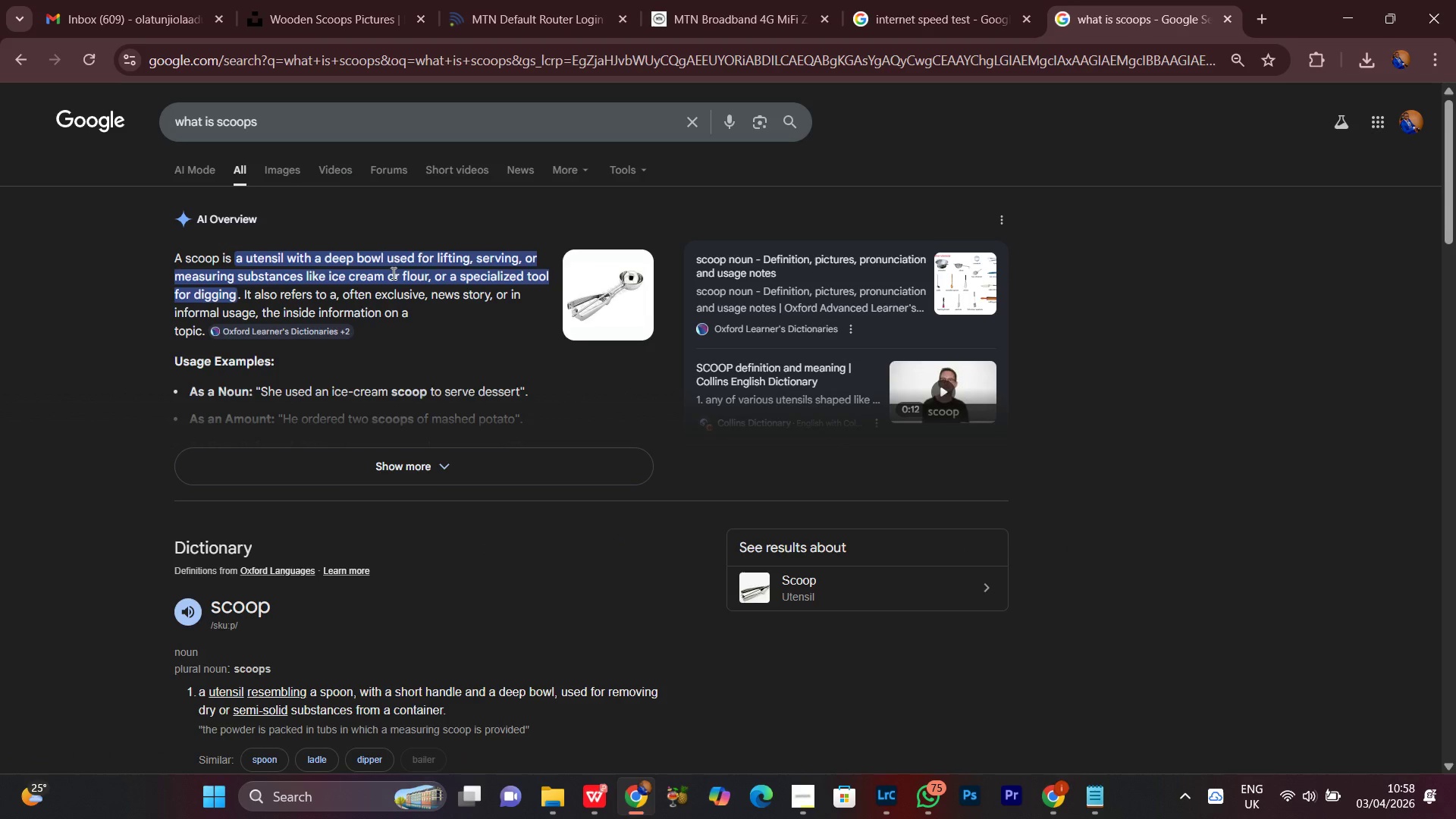 
wait(6.81)
 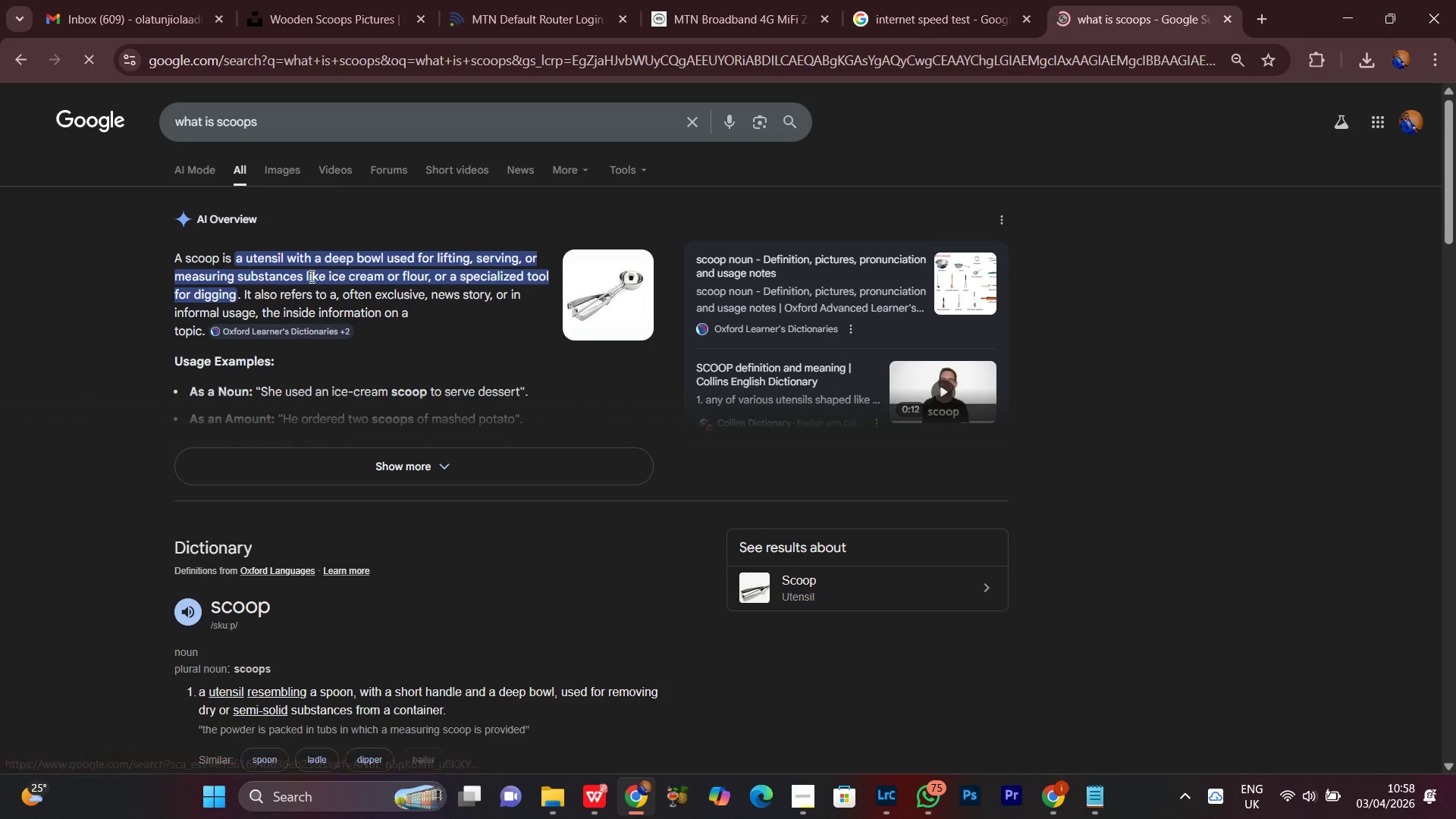 
scroll: coordinate [1335, 446], scroll_direction: down, amount: 4.0
 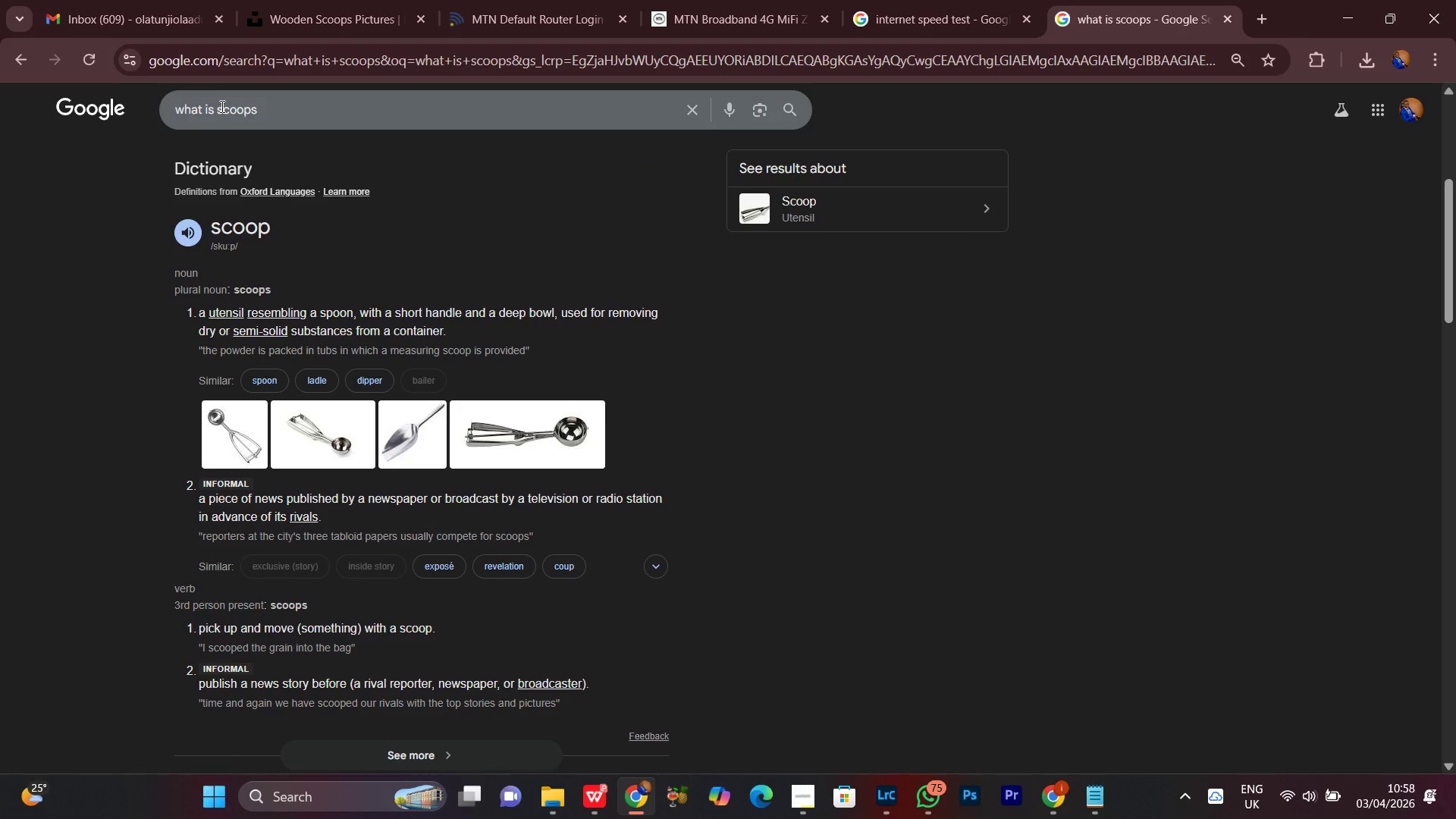 
left_click([217, 104])
 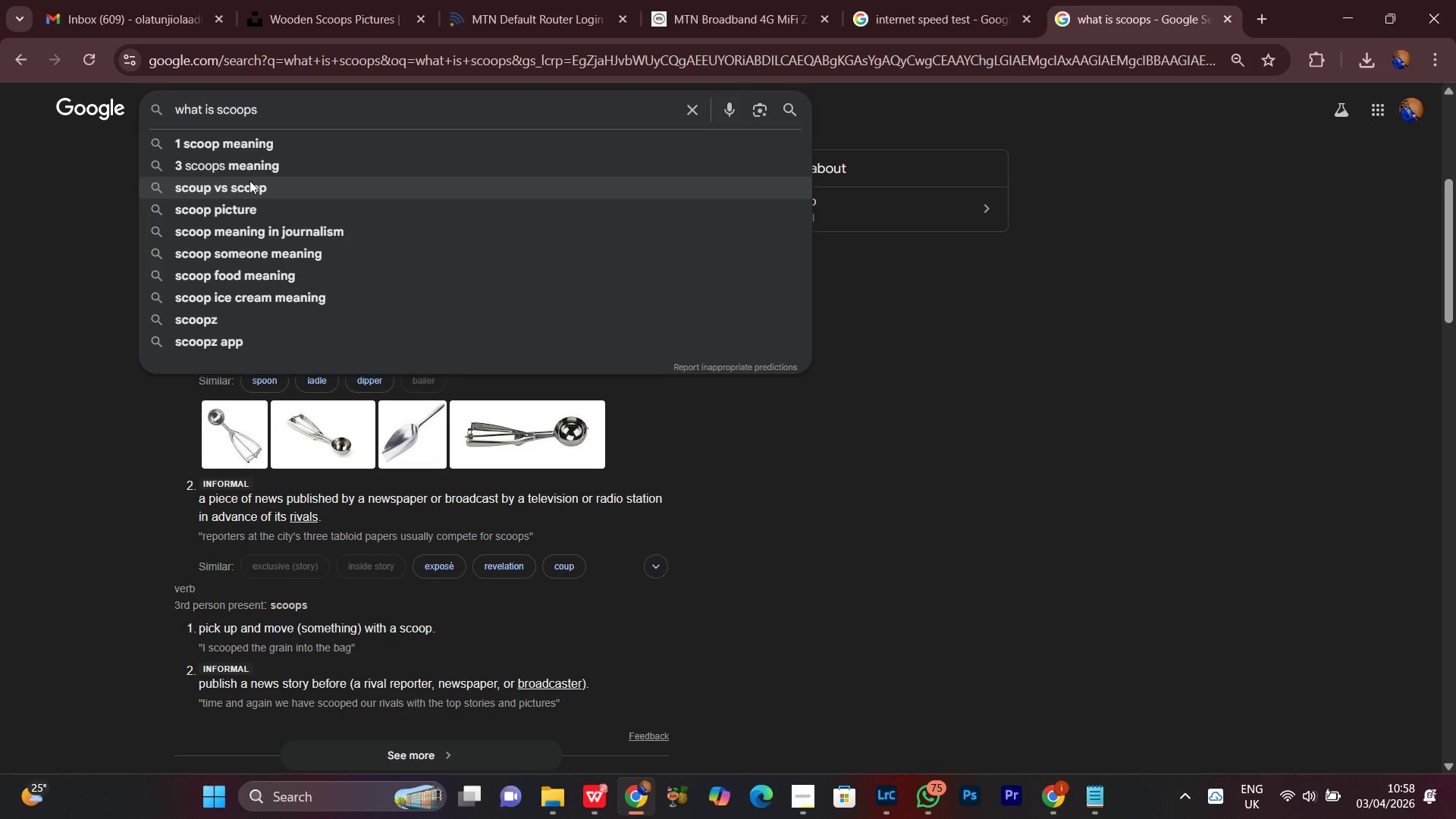 
type(wooden )
 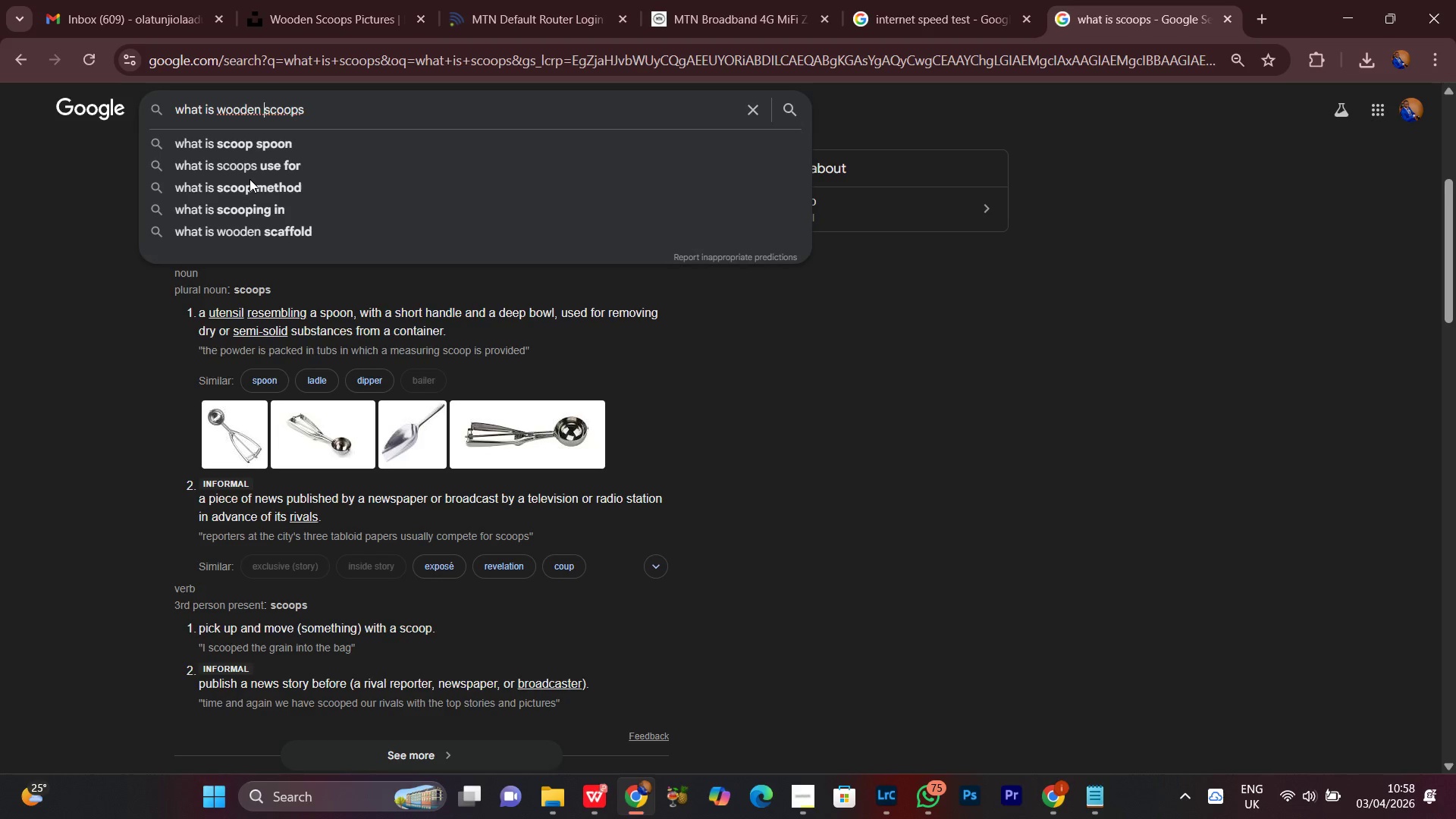 
key(Enter)
 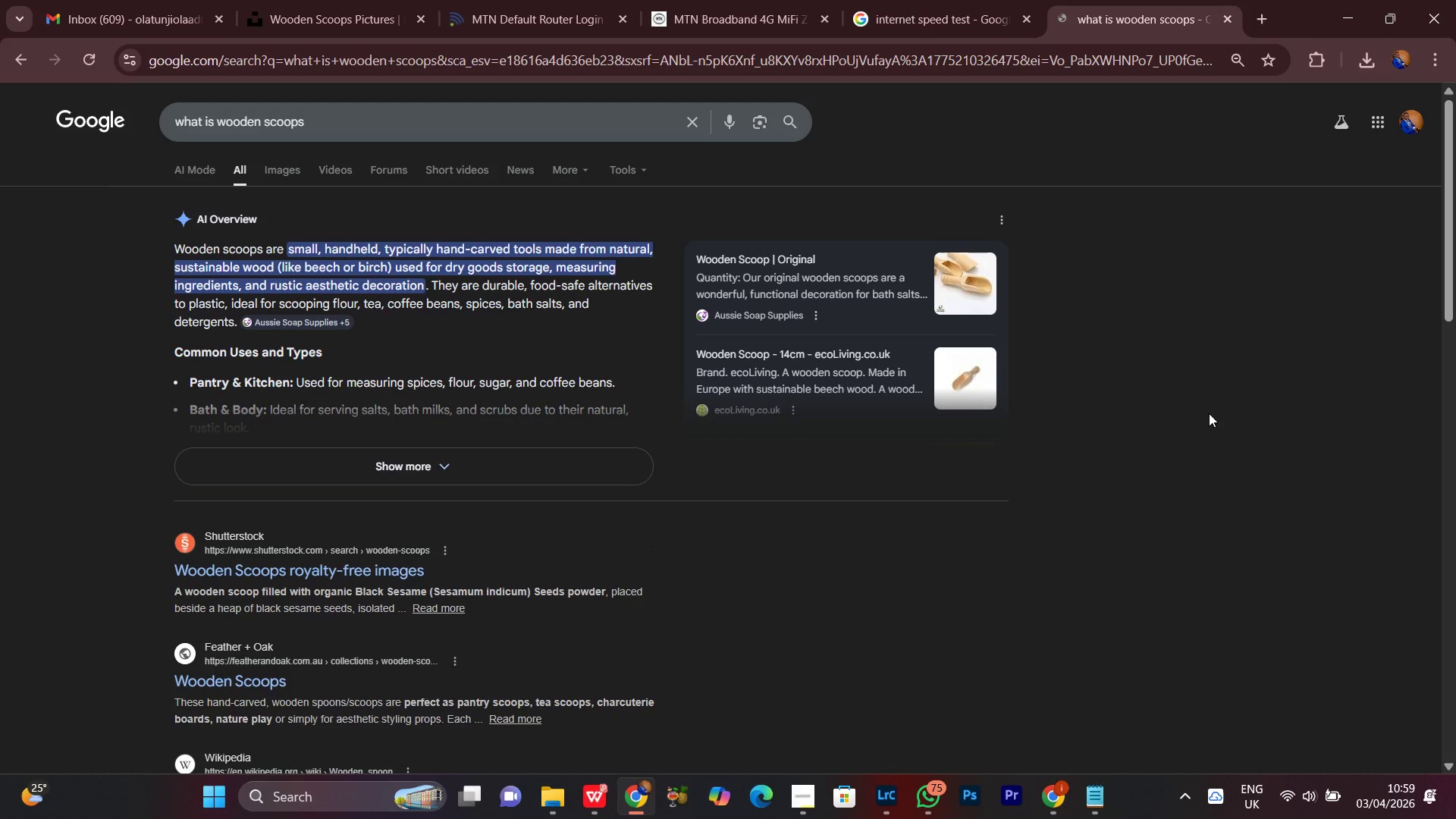 
scroll: coordinate [1235, 413], scroll_direction: down, amount: 4.0
 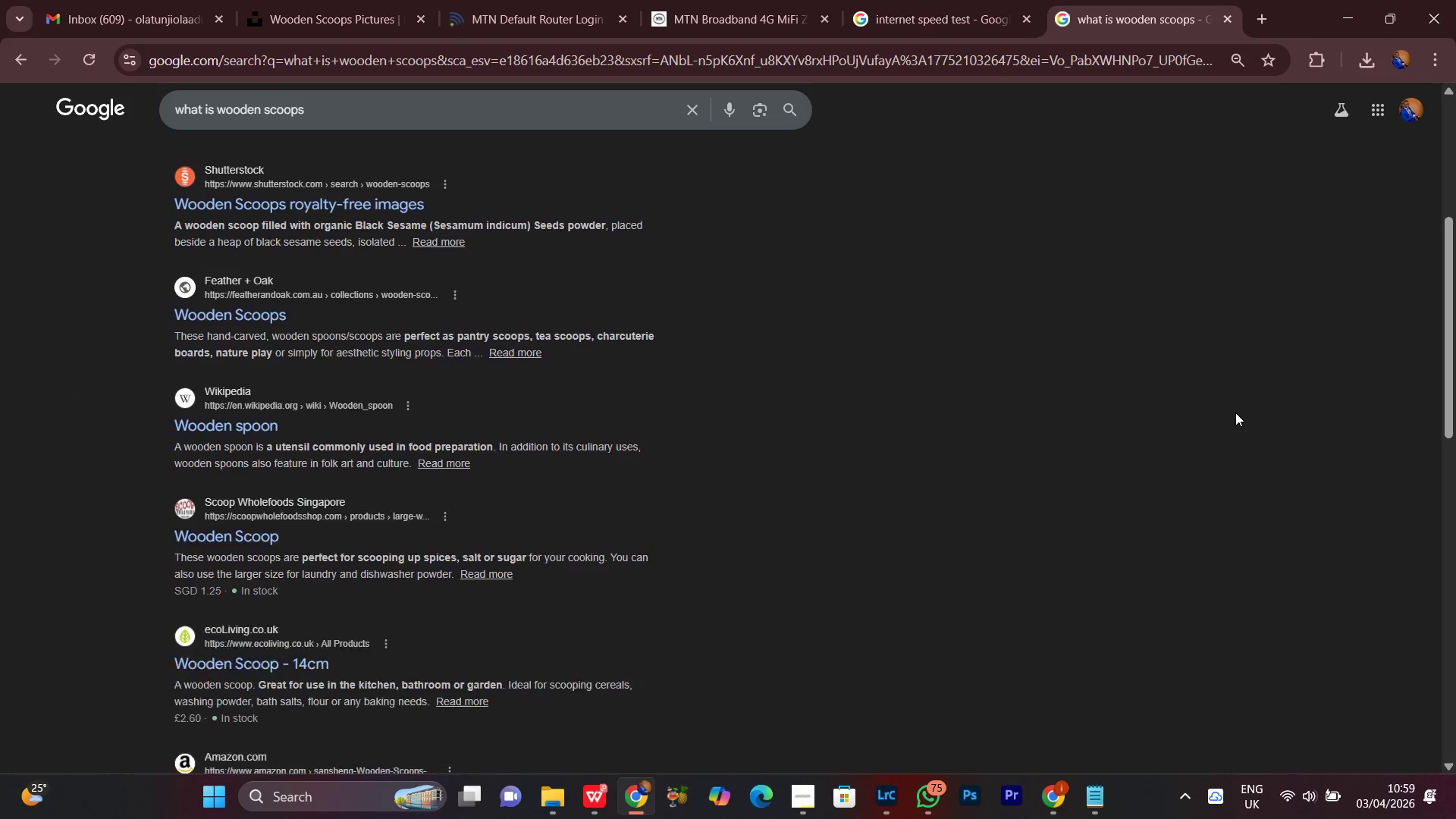 
scroll: coordinate [1235, 413], scroll_direction: up, amount: 4.0
 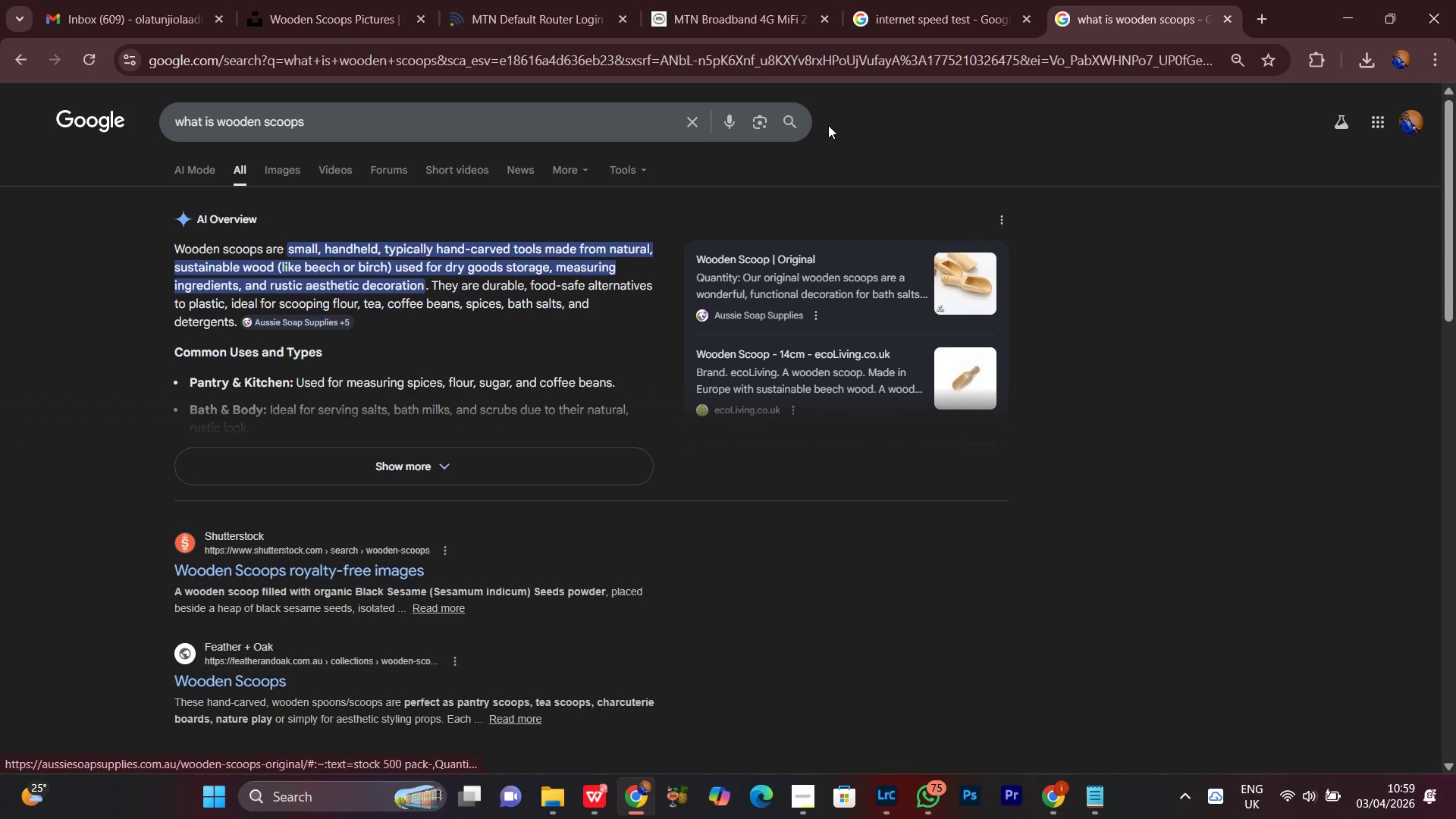 
wait(6.08)
 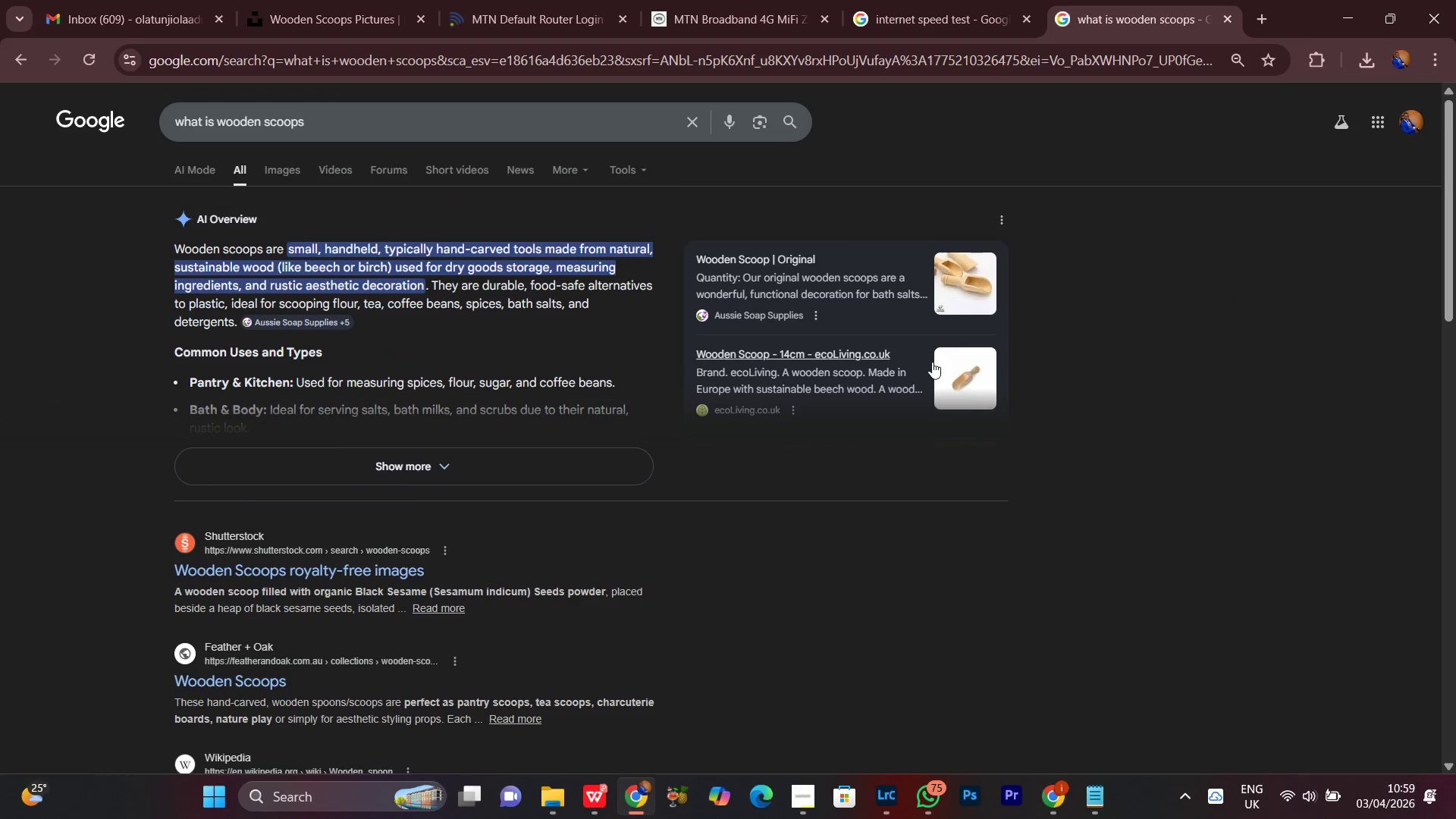 
left_click([556, 472])
 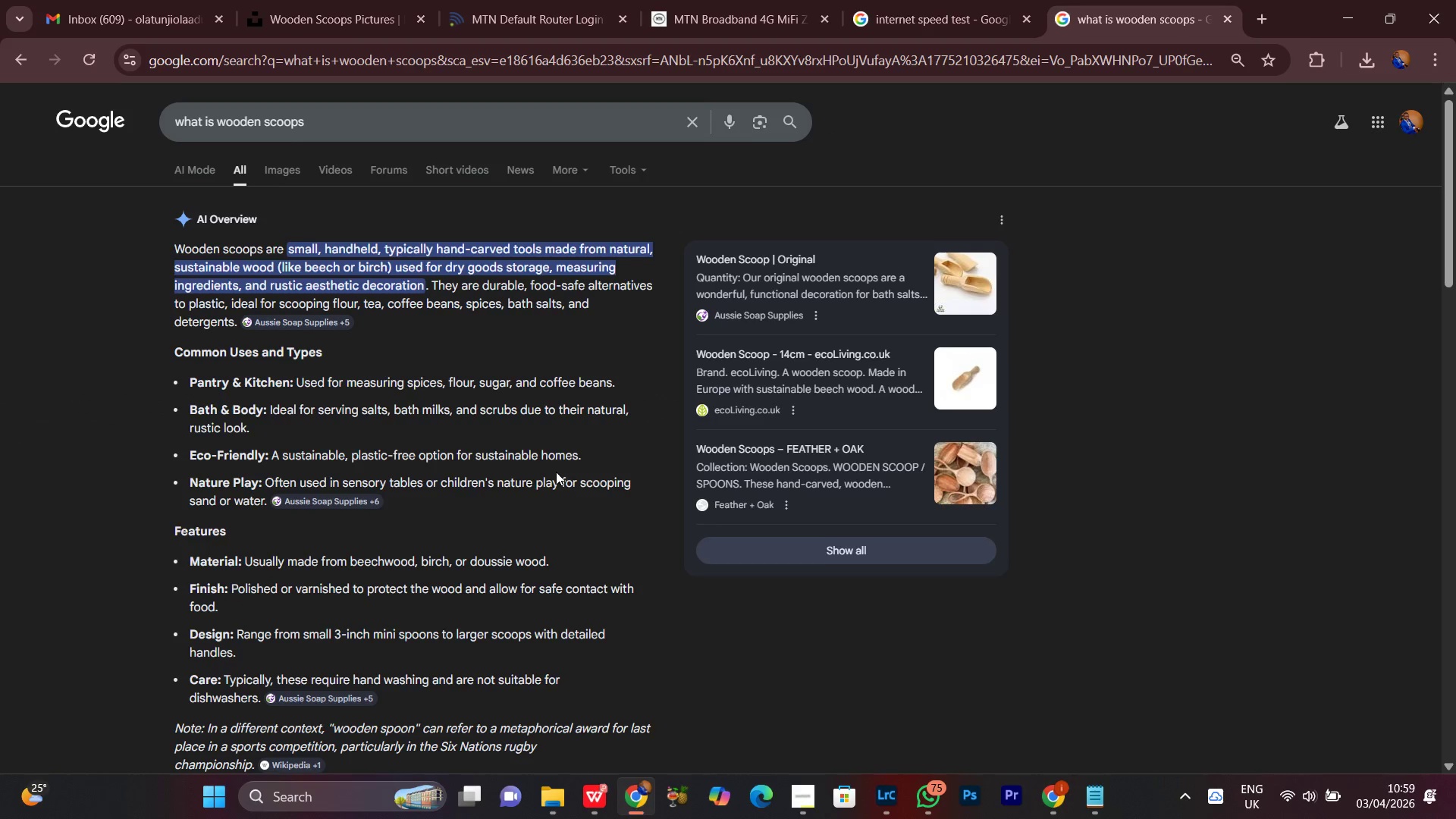 
scroll: coordinate [556, 472], scroll_direction: down, amount: 1.0
 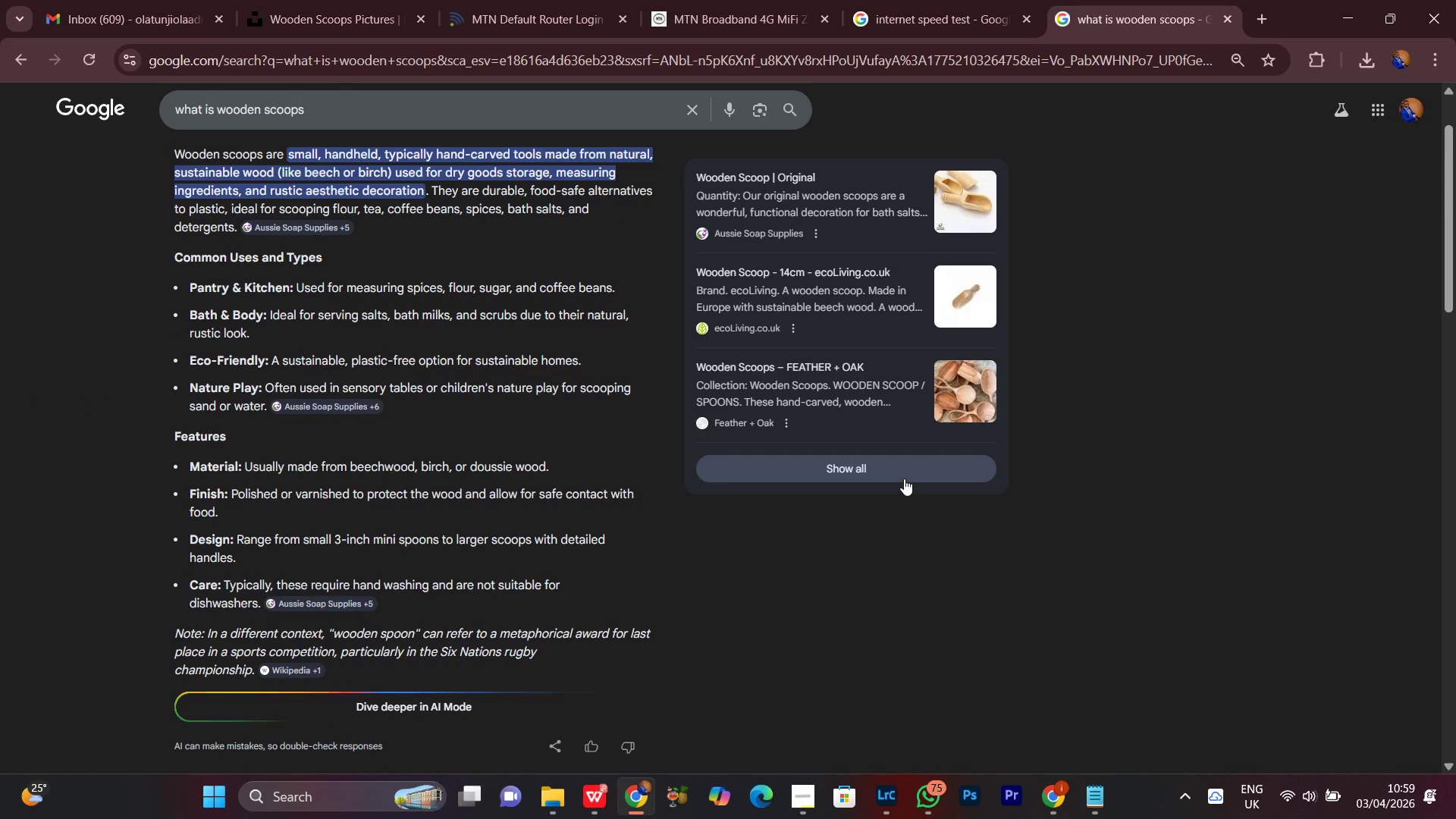 
left_click([901, 472])
 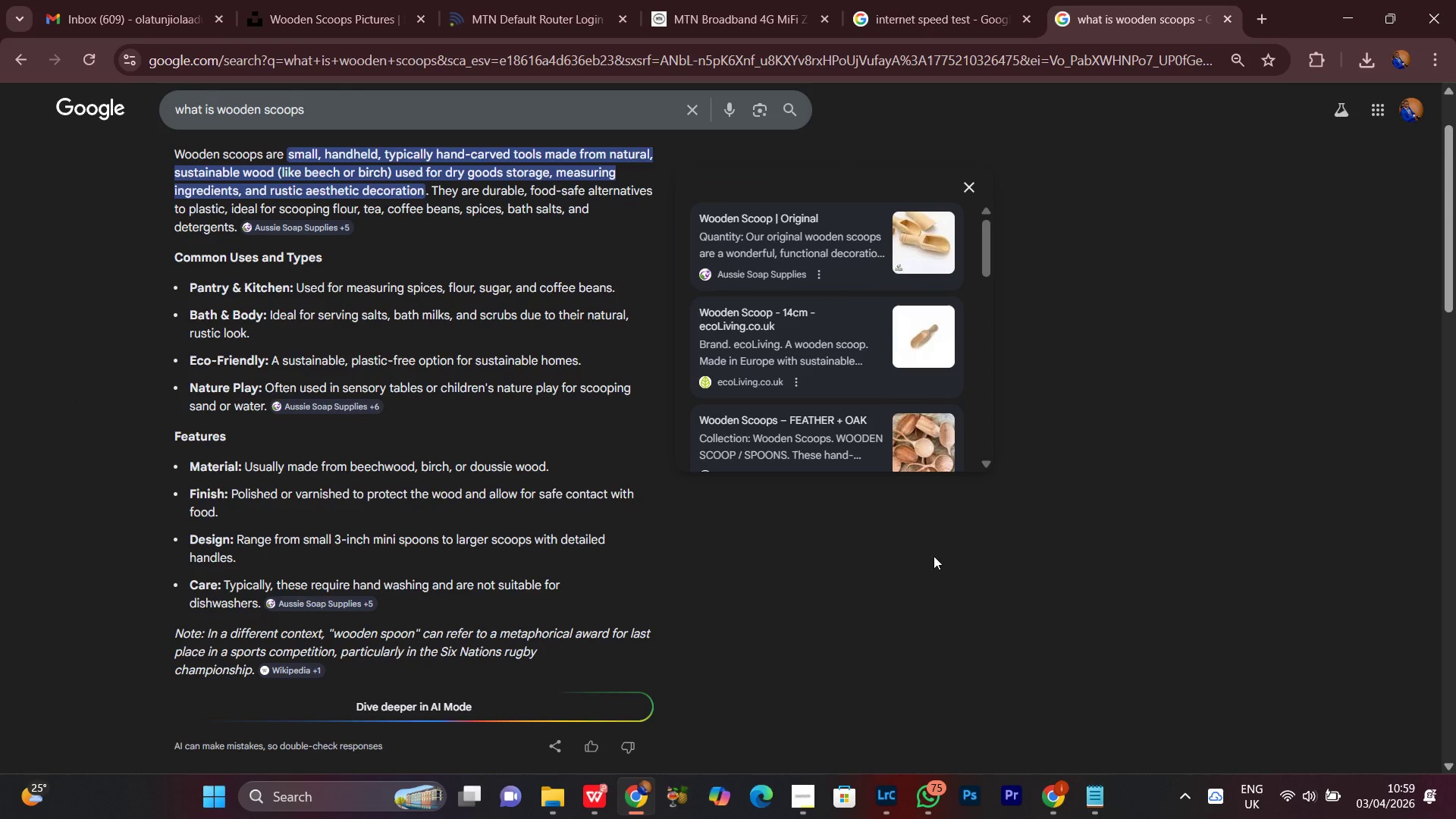 
scroll: coordinate [865, 420], scroll_direction: down, amount: 3.0
 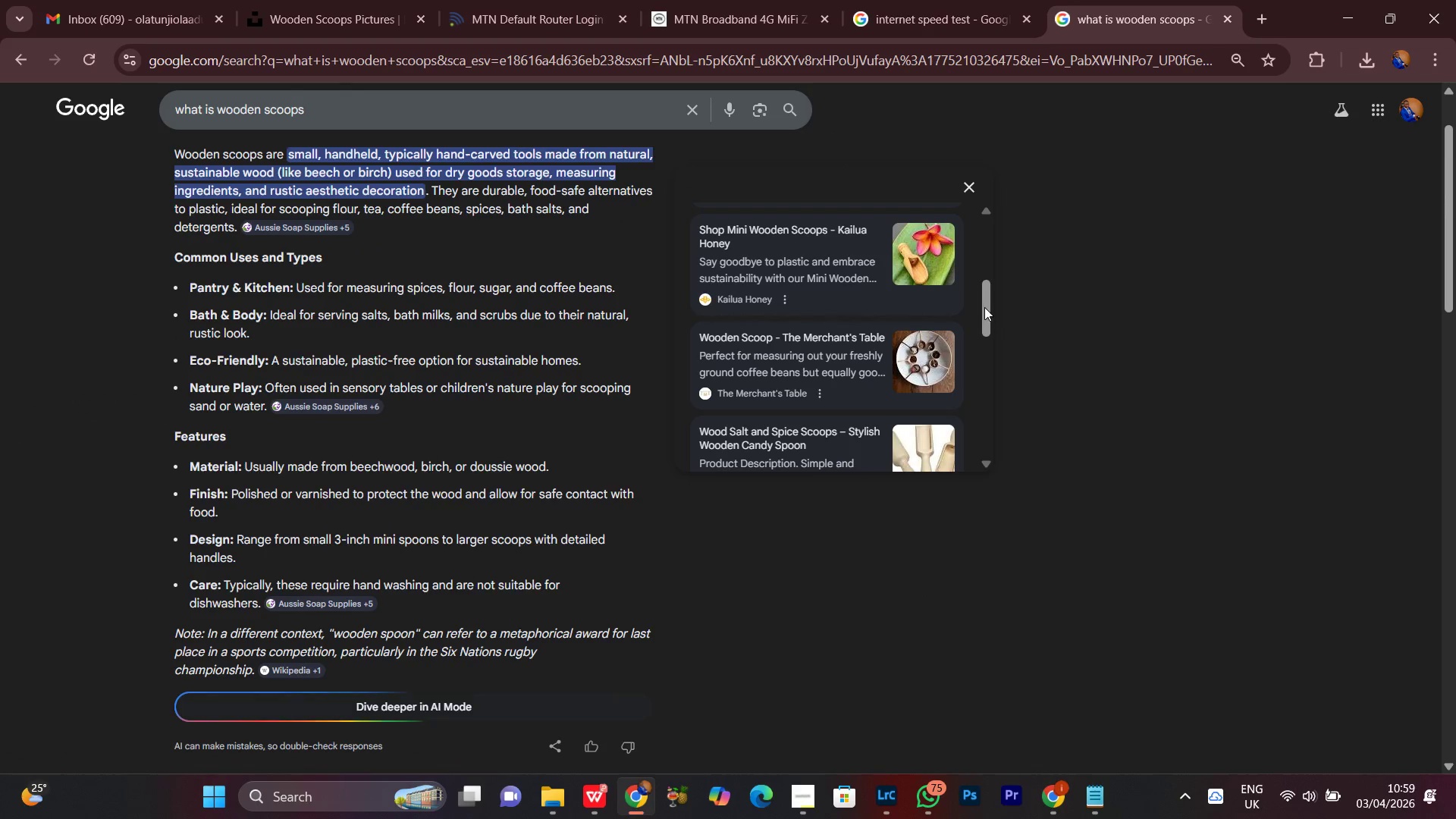 
left_click_drag(start_coordinate=[984, 306], to_coordinate=[1001, 225])
 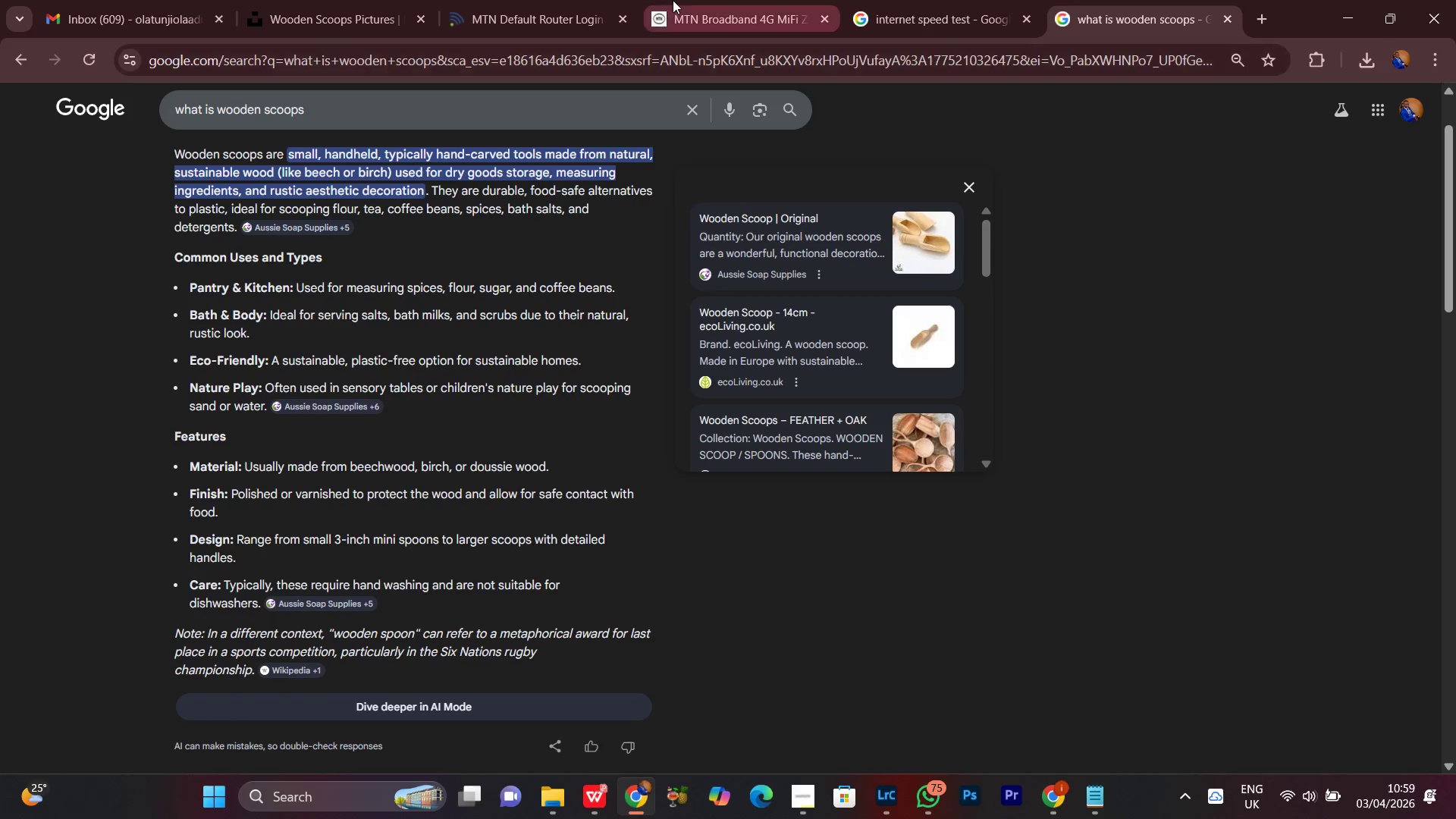 
left_click([666, 0])
 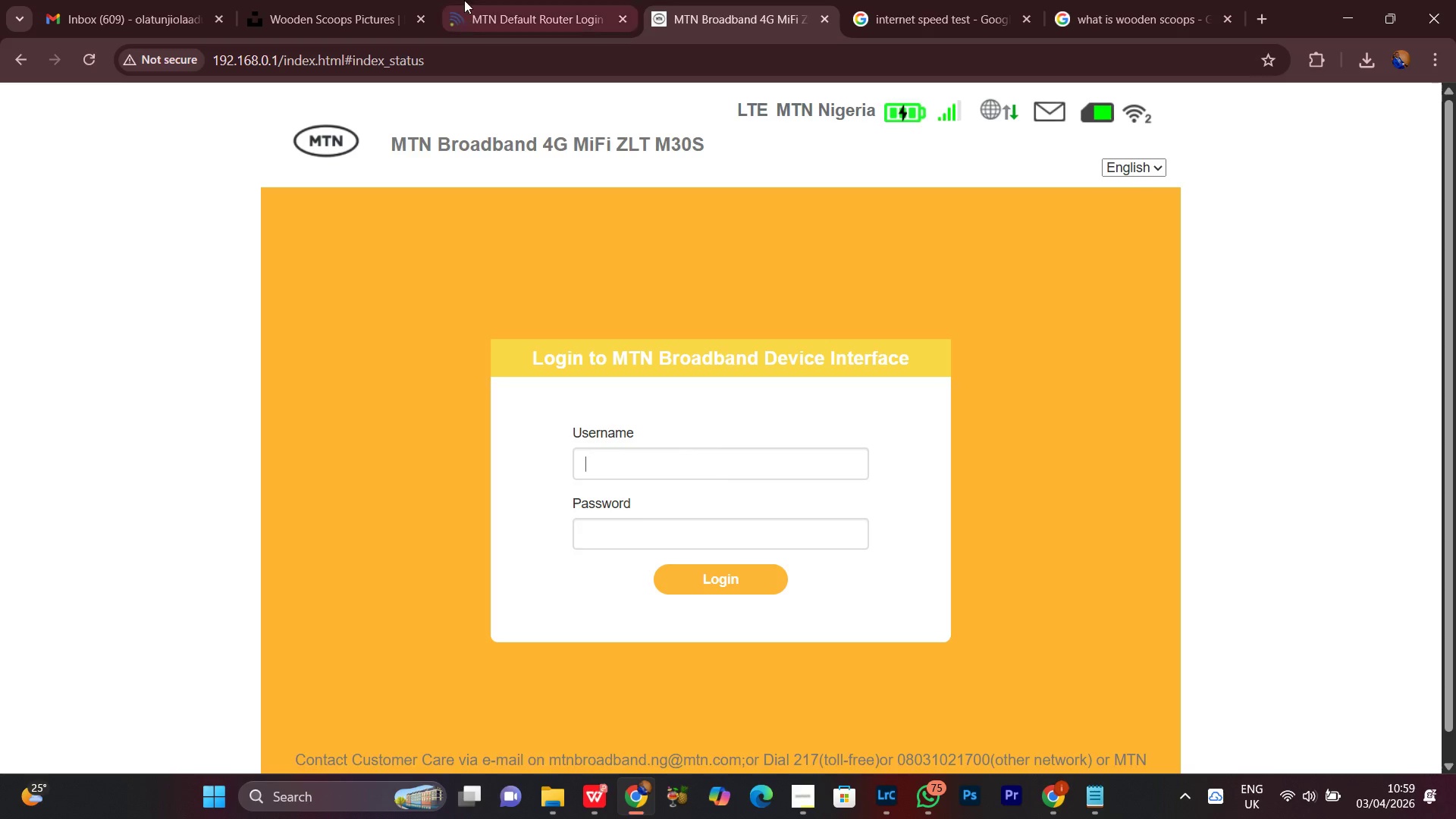 
left_click([457, 0])
 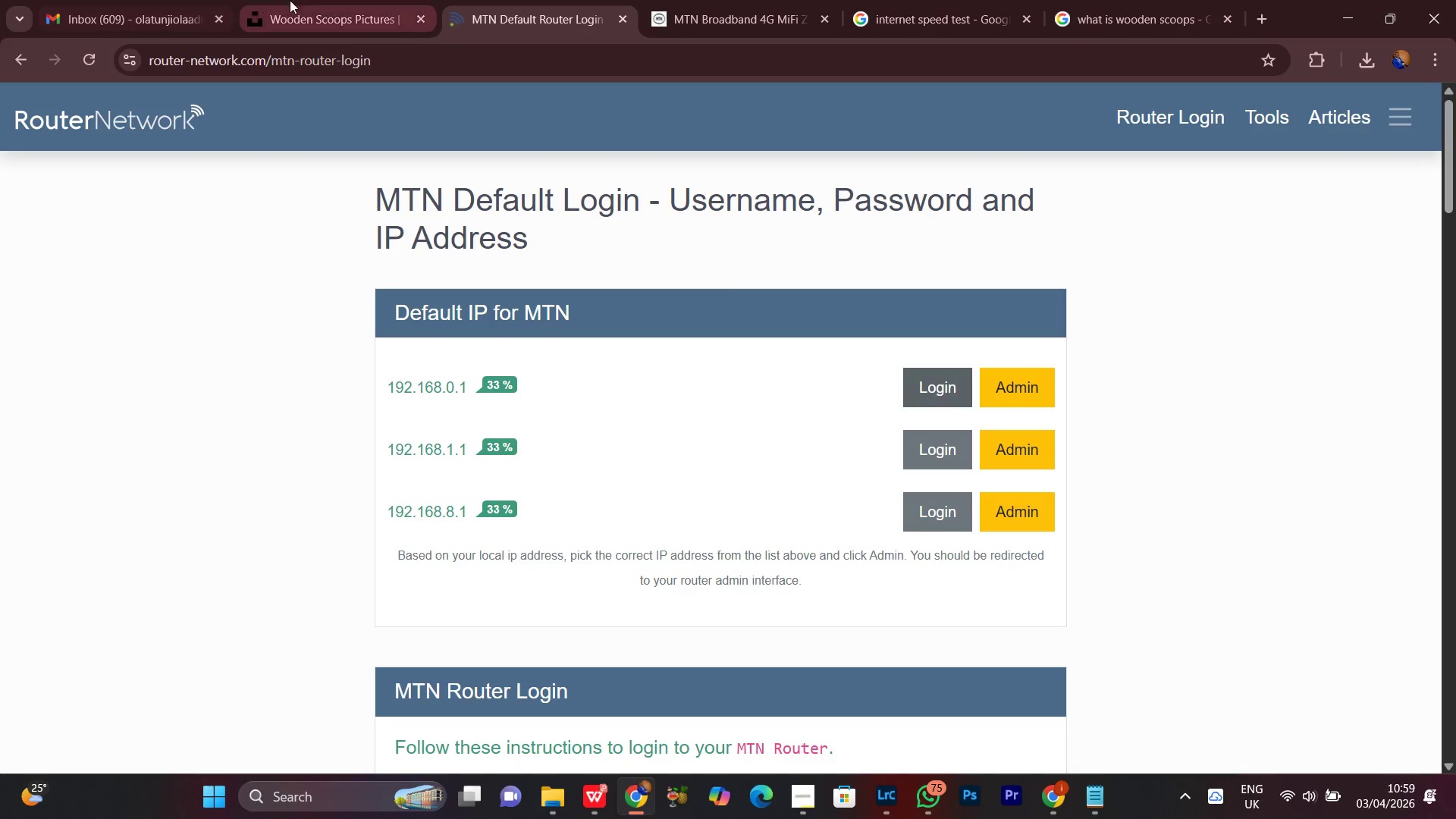 
left_click([370, 0])
 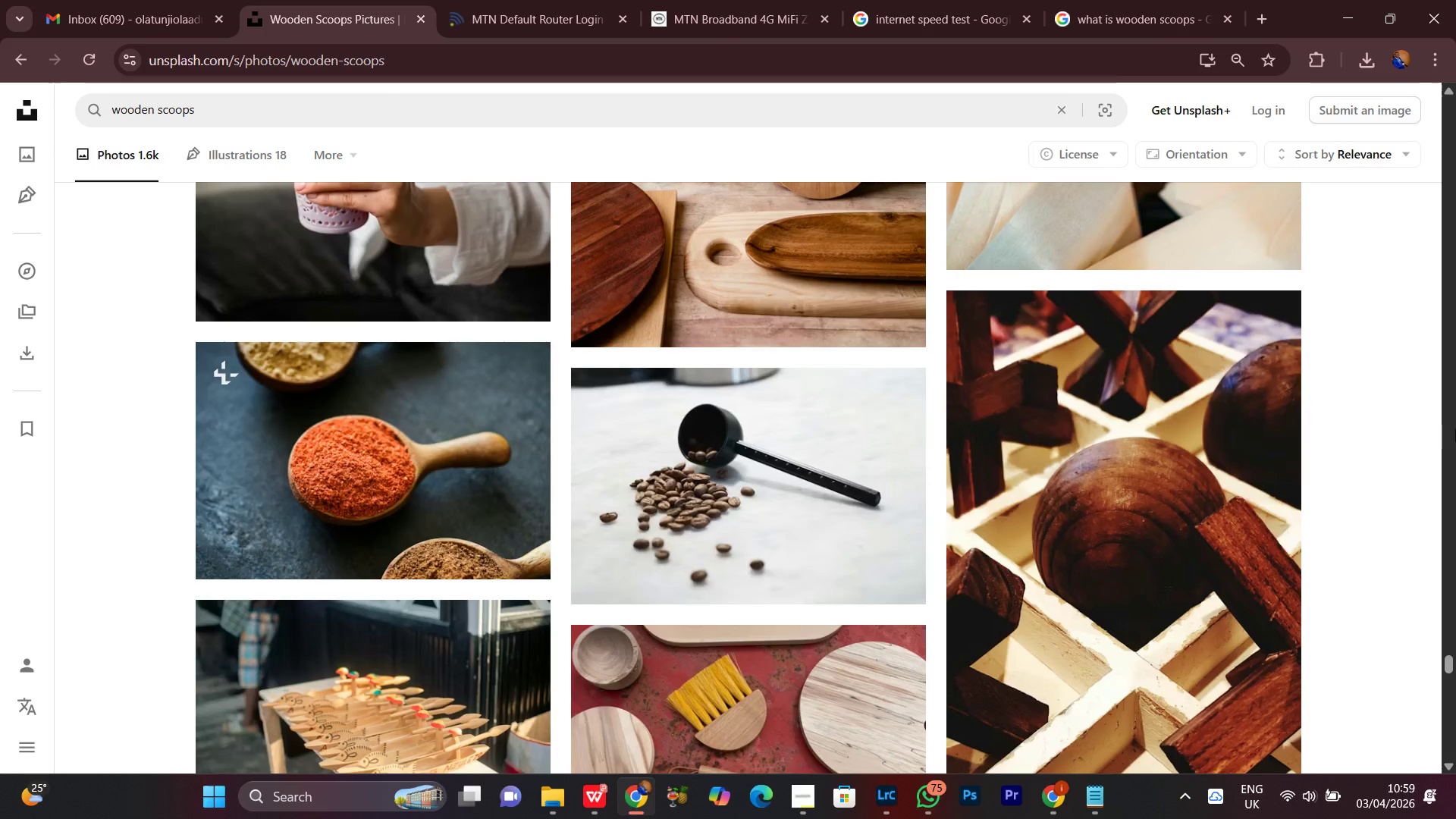 
scroll: coordinate [1455, 412], scroll_direction: down, amount: 10.0
 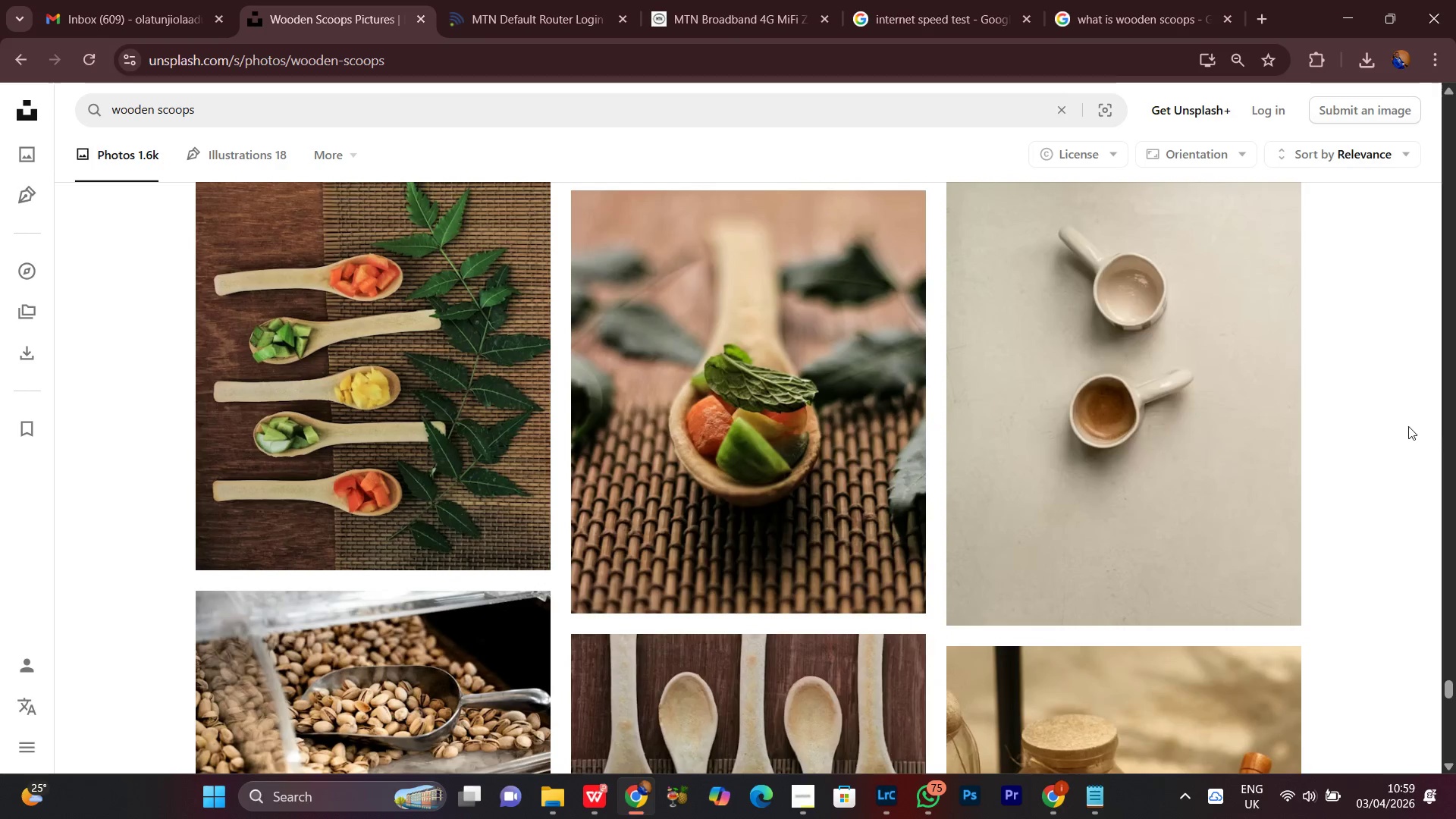 
scroll: coordinate [1408, 426], scroll_direction: up, amount: 1.0
 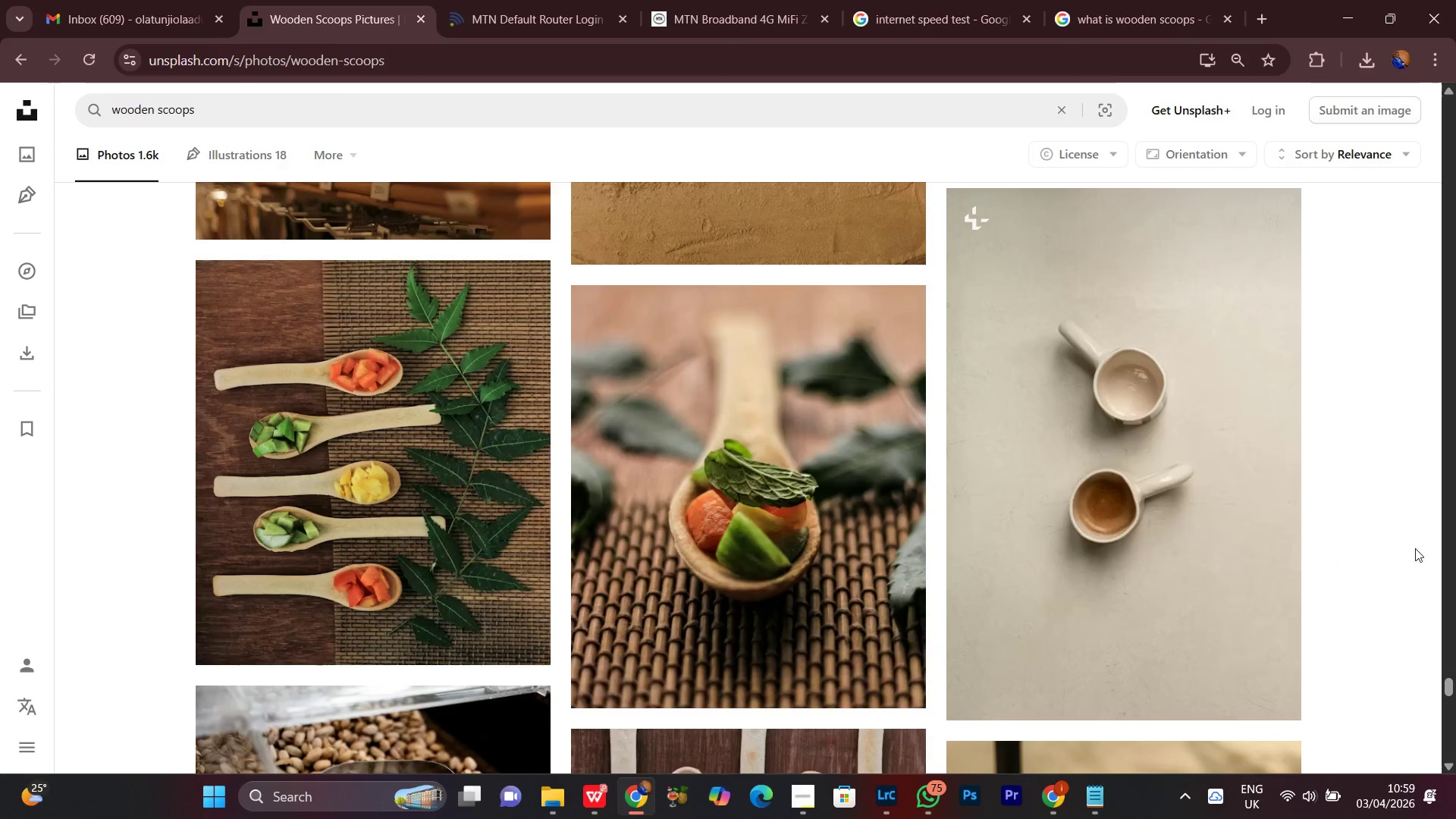 
scroll: coordinate [1417, 550], scroll_direction: down, amount: 4.0
 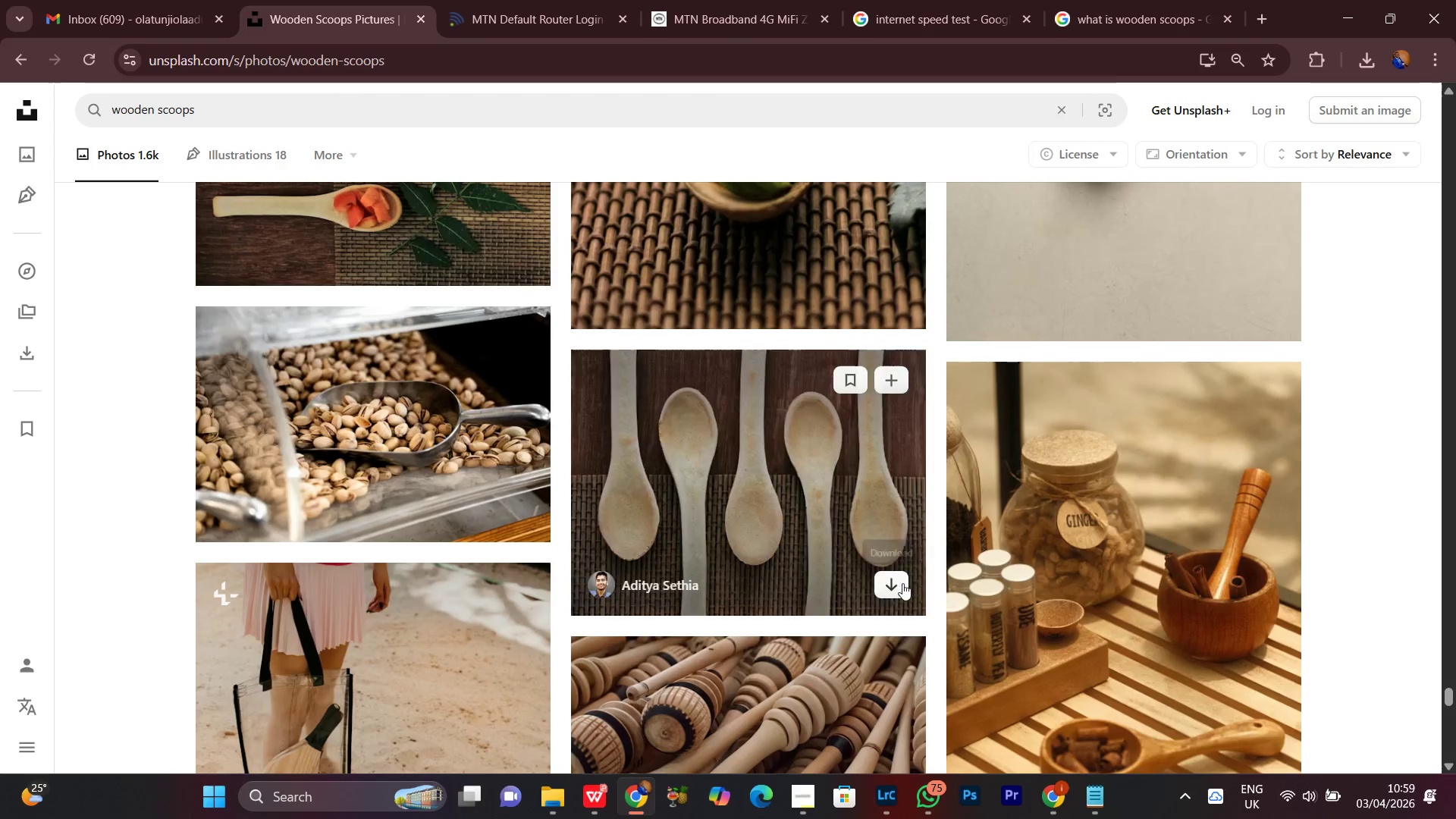 
left_click([895, 582])
 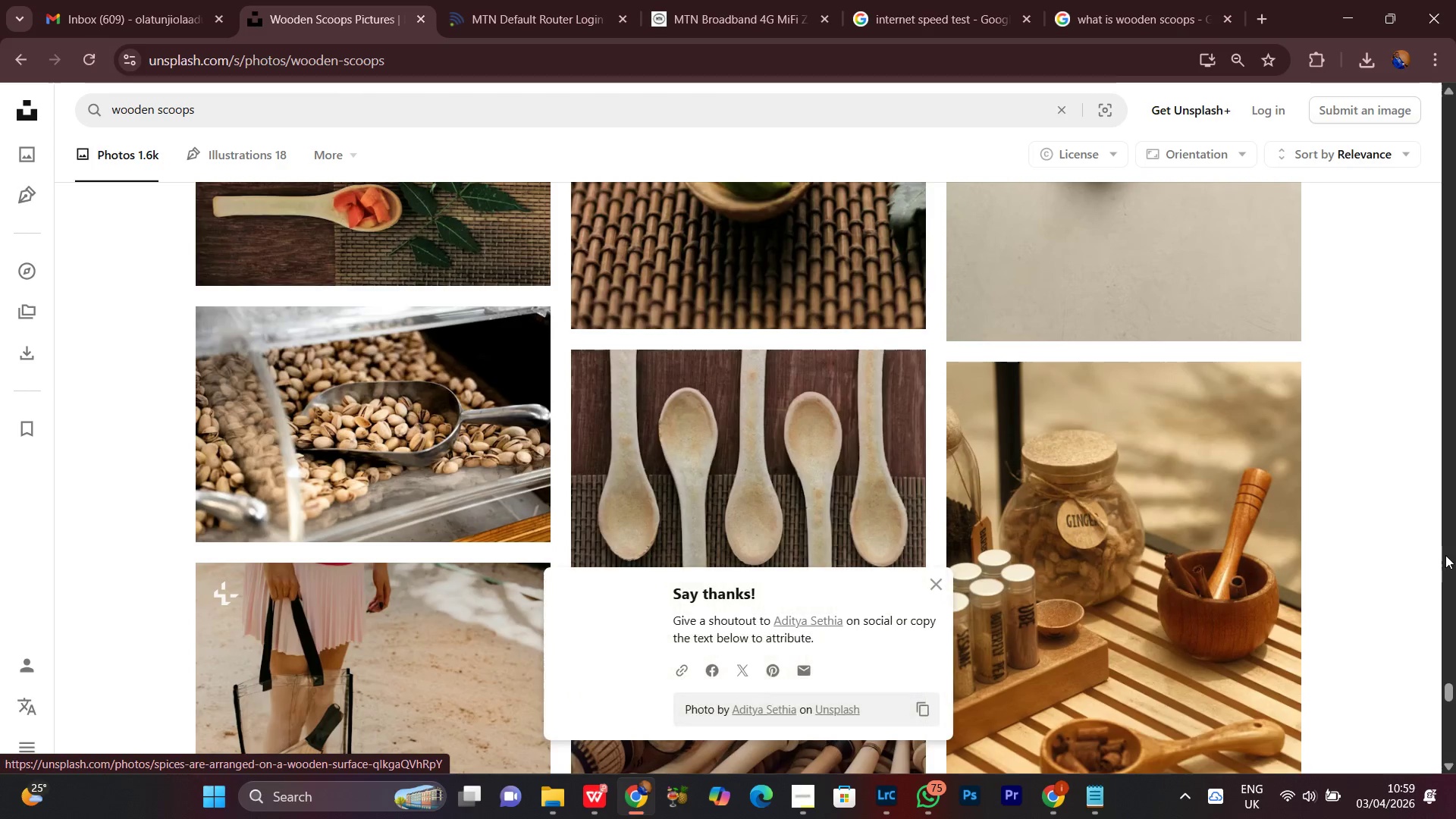 
scroll: coordinate [1436, 555], scroll_direction: up, amount: 9.0
 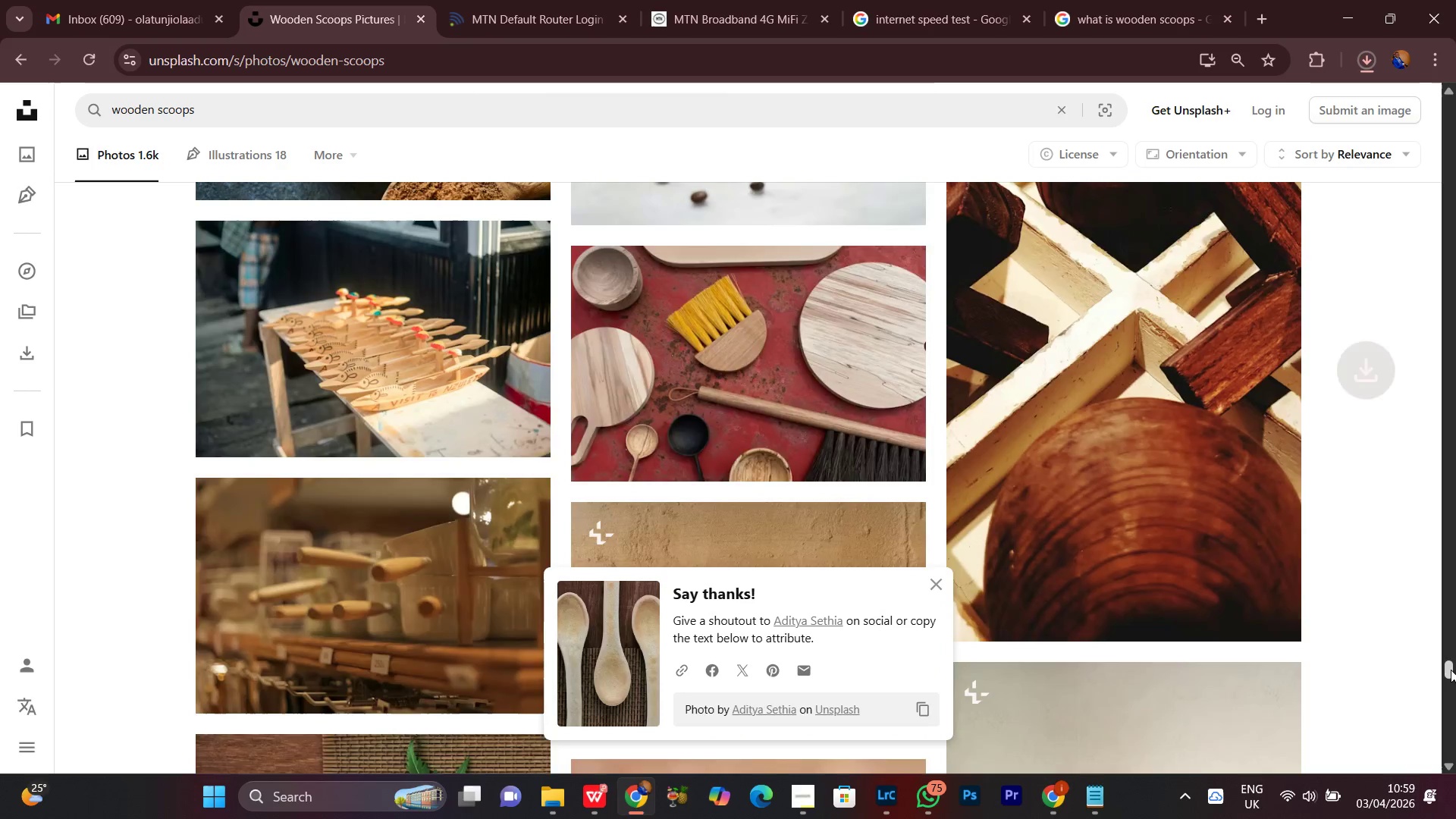 
left_click_drag(start_coordinate=[1448, 670], to_coordinate=[1429, 292])
 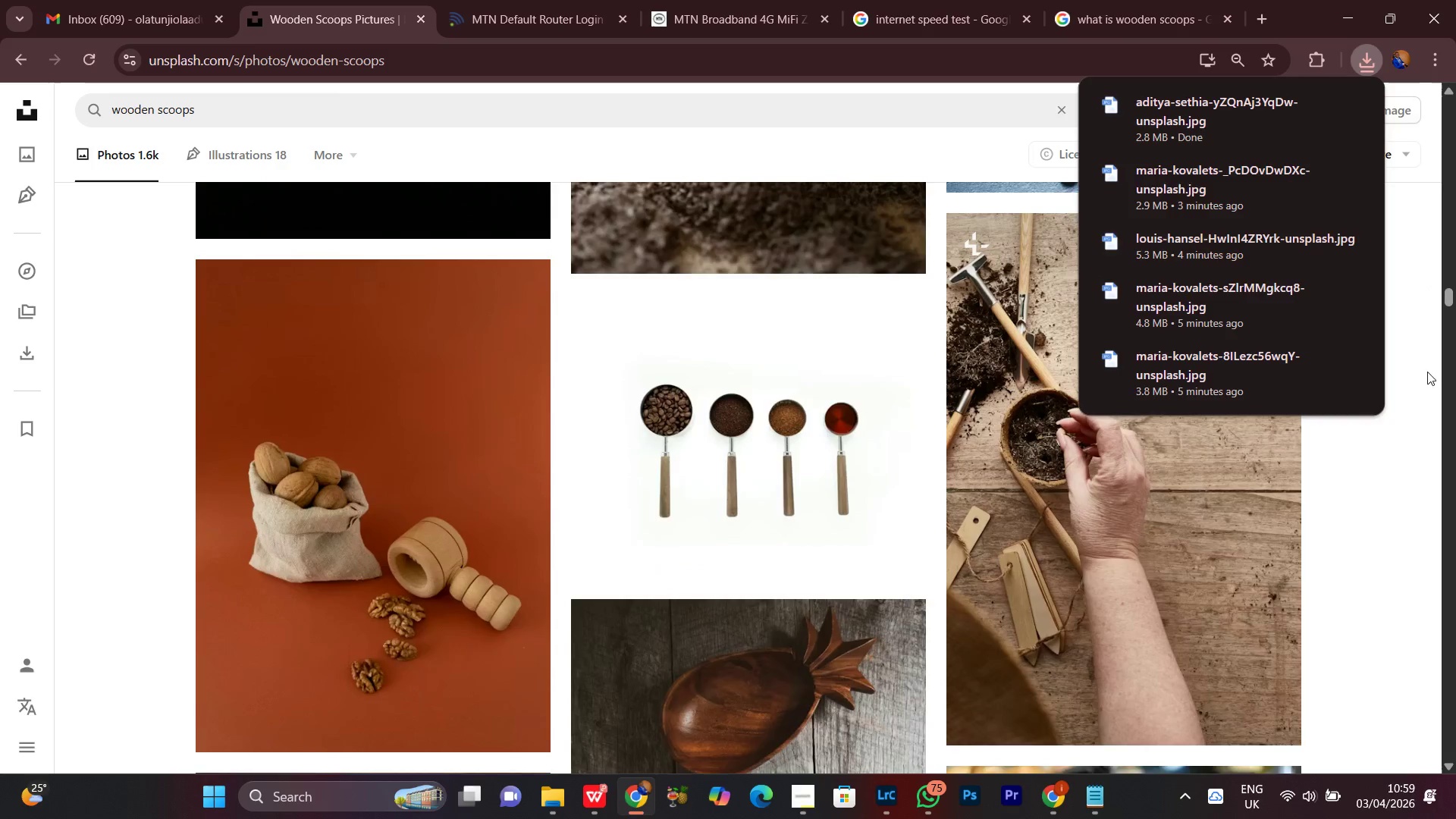 
left_click([1384, 586])
 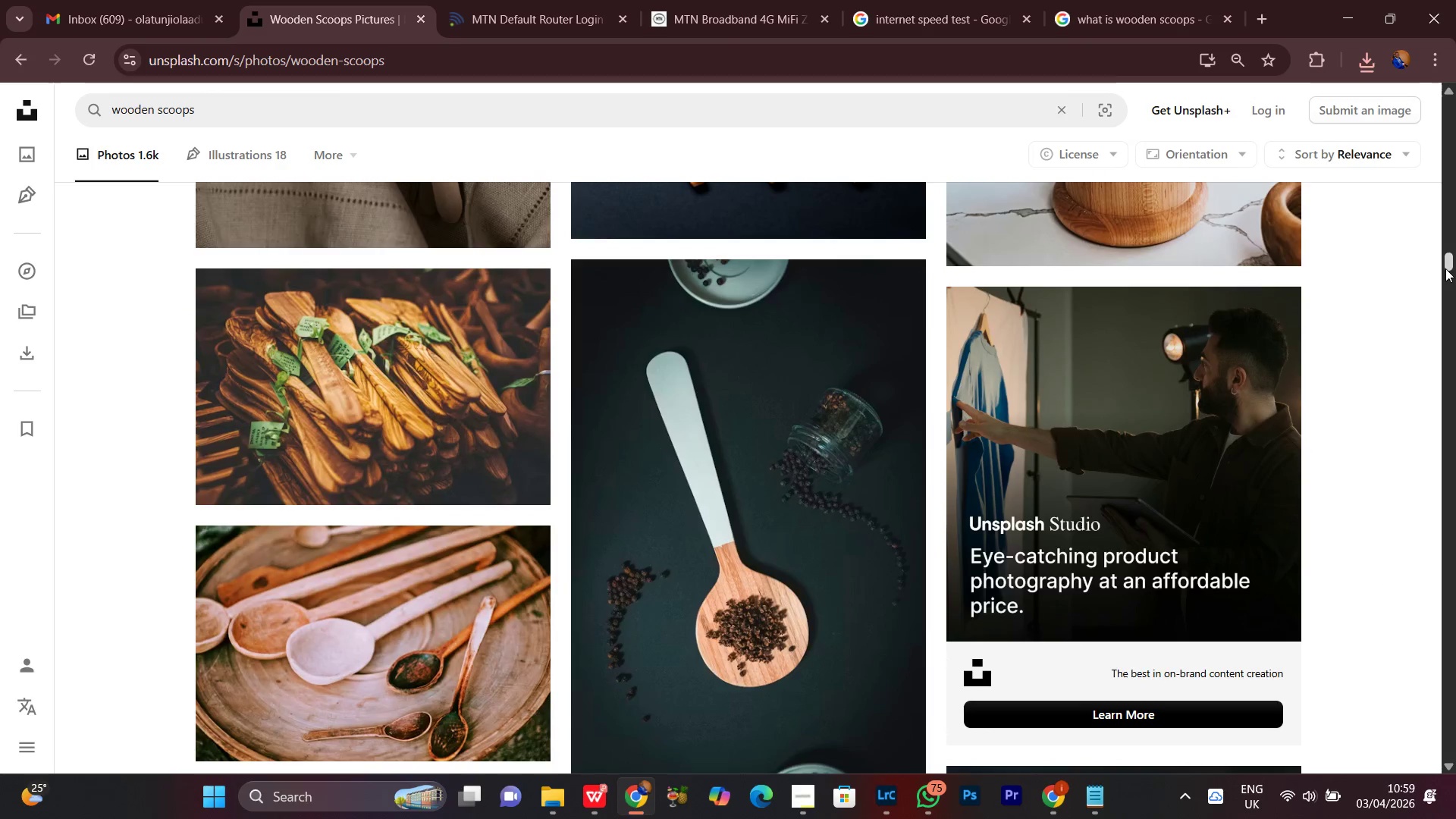 
scroll: coordinate [1430, 401], scroll_direction: up, amount: 14.0
 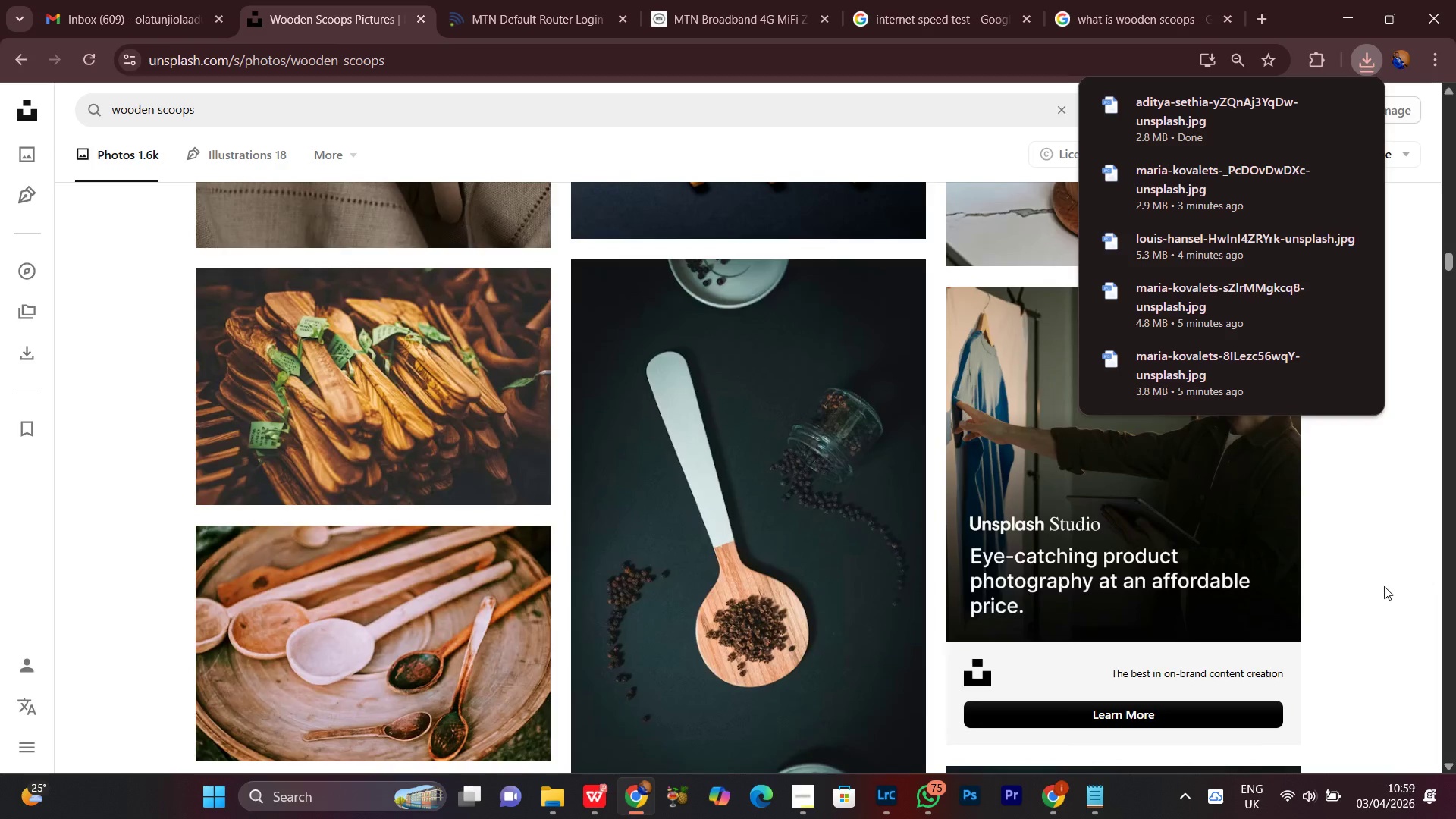 
left_click_drag(start_coordinate=[1442, 263], to_coordinate=[1444, 112])
 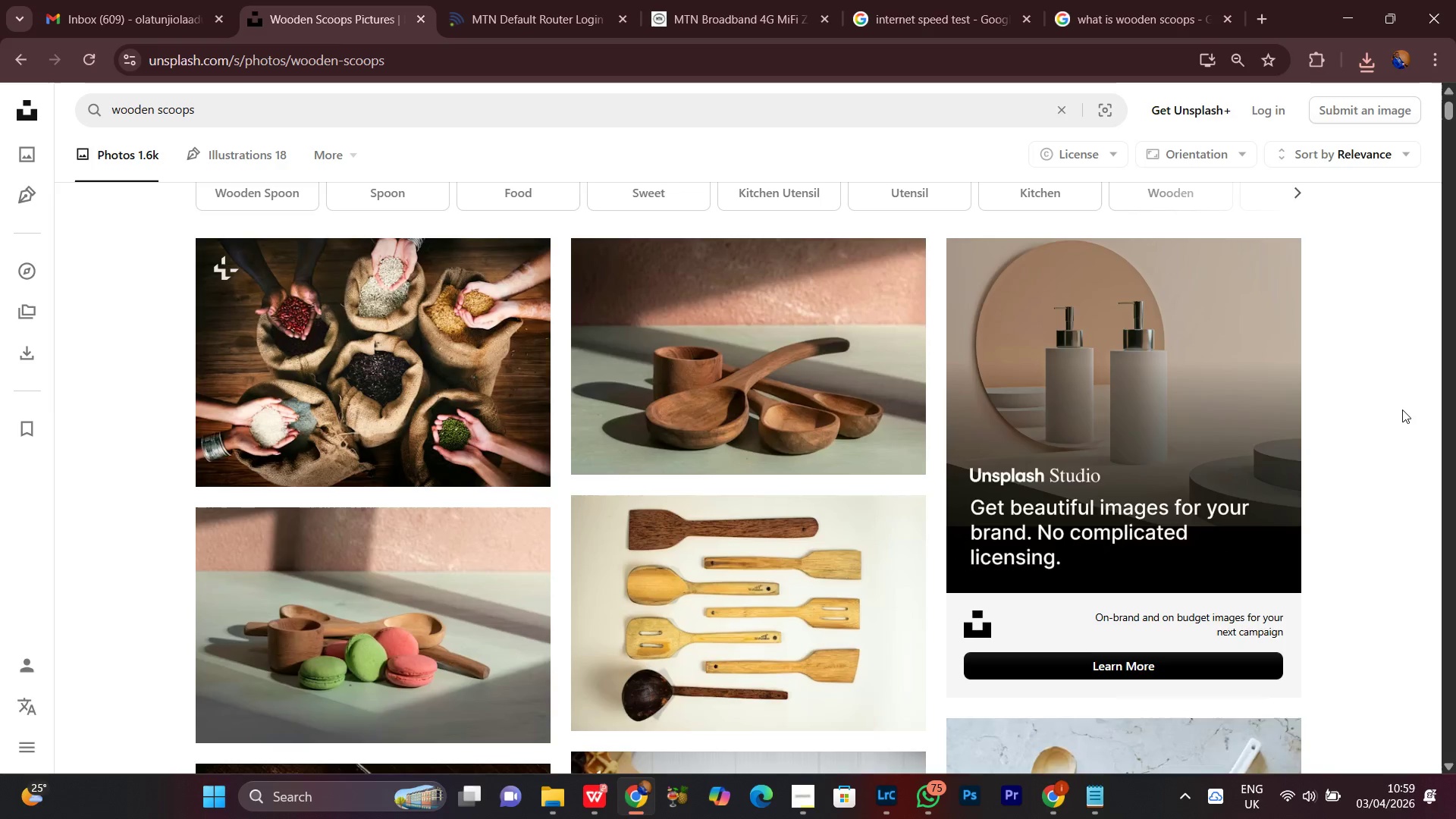 
scroll: coordinate [1402, 410], scroll_direction: up, amount: 4.0
 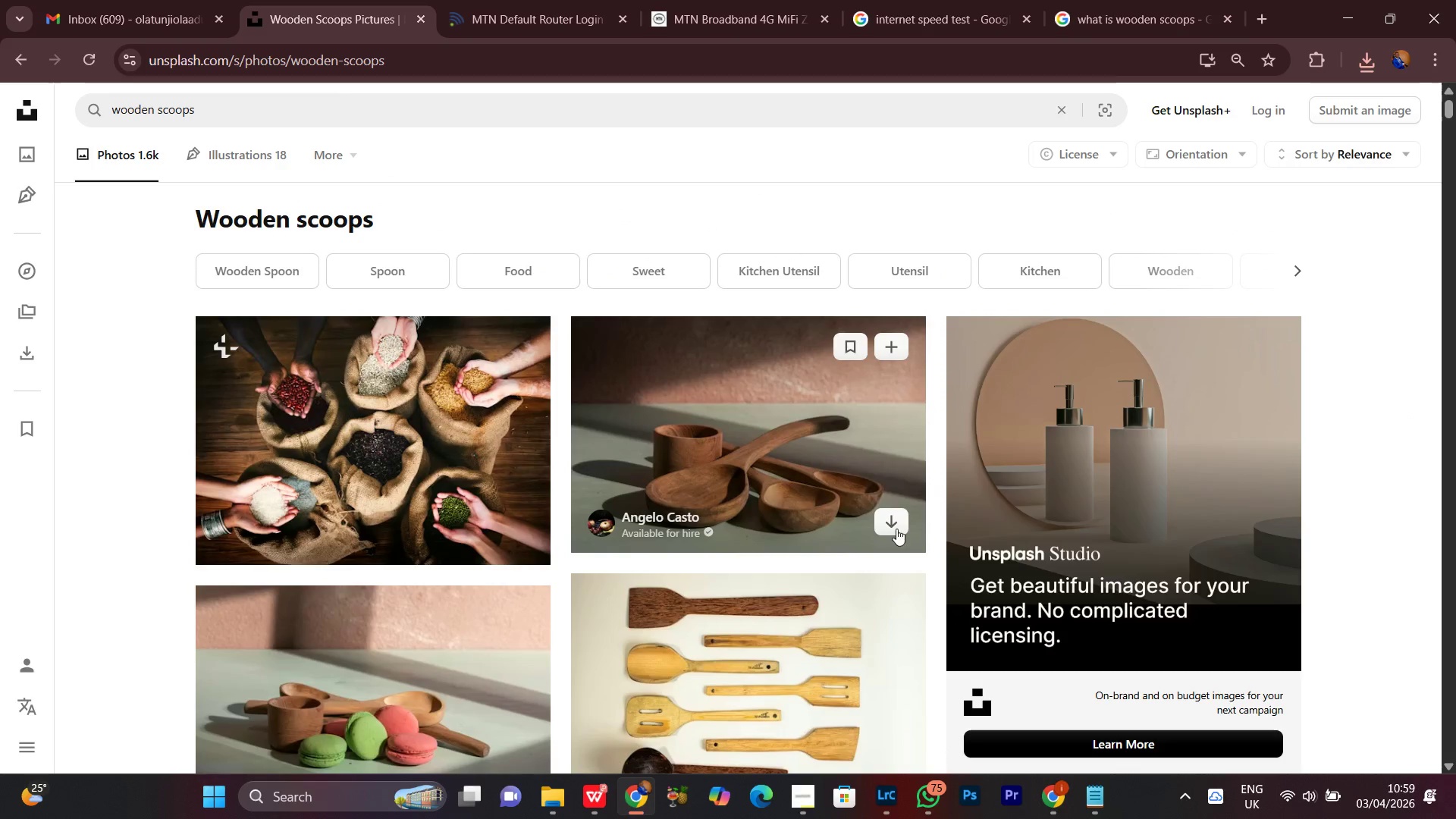 
left_click([895, 526])
 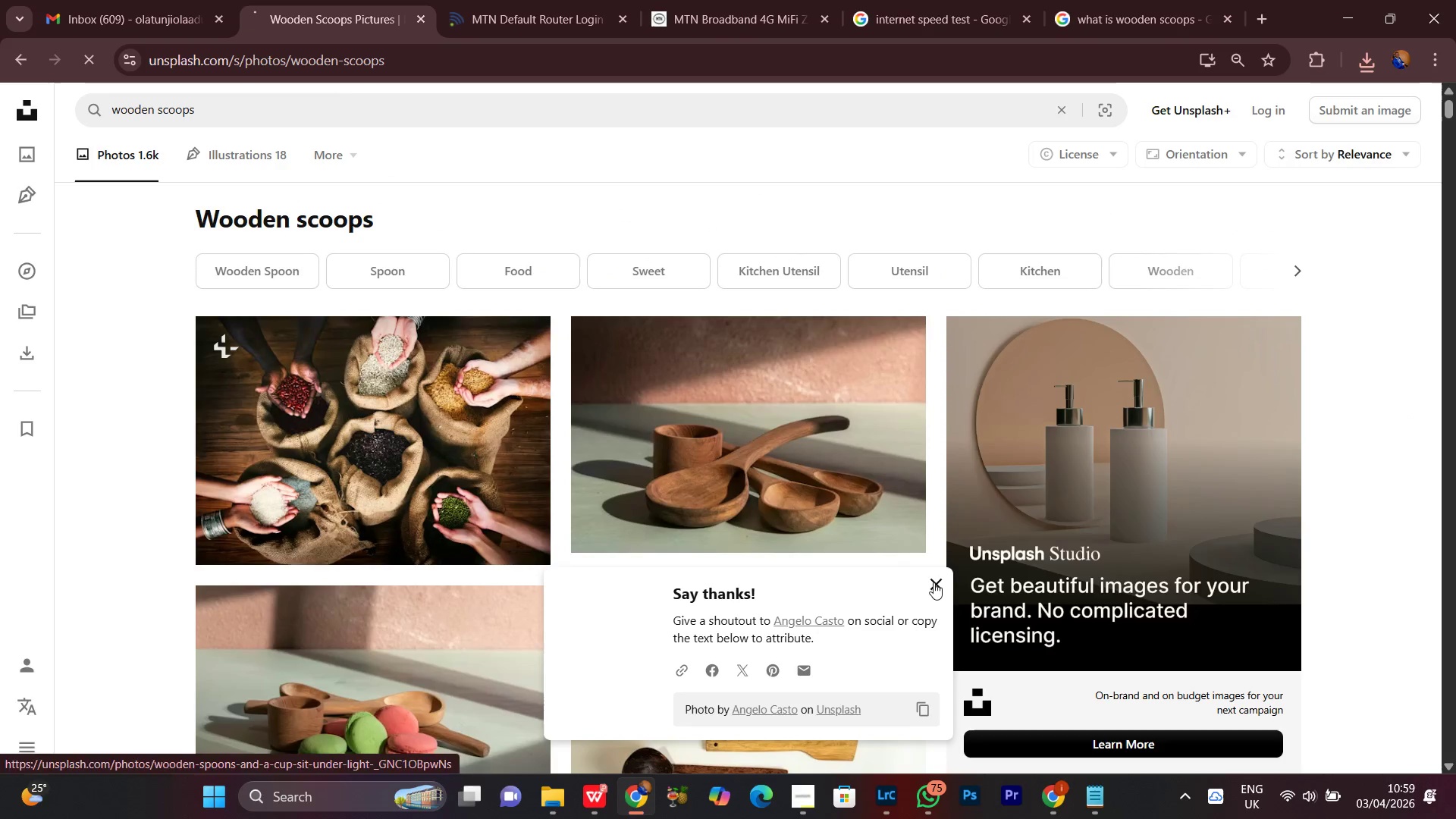 
left_click([934, 582])
 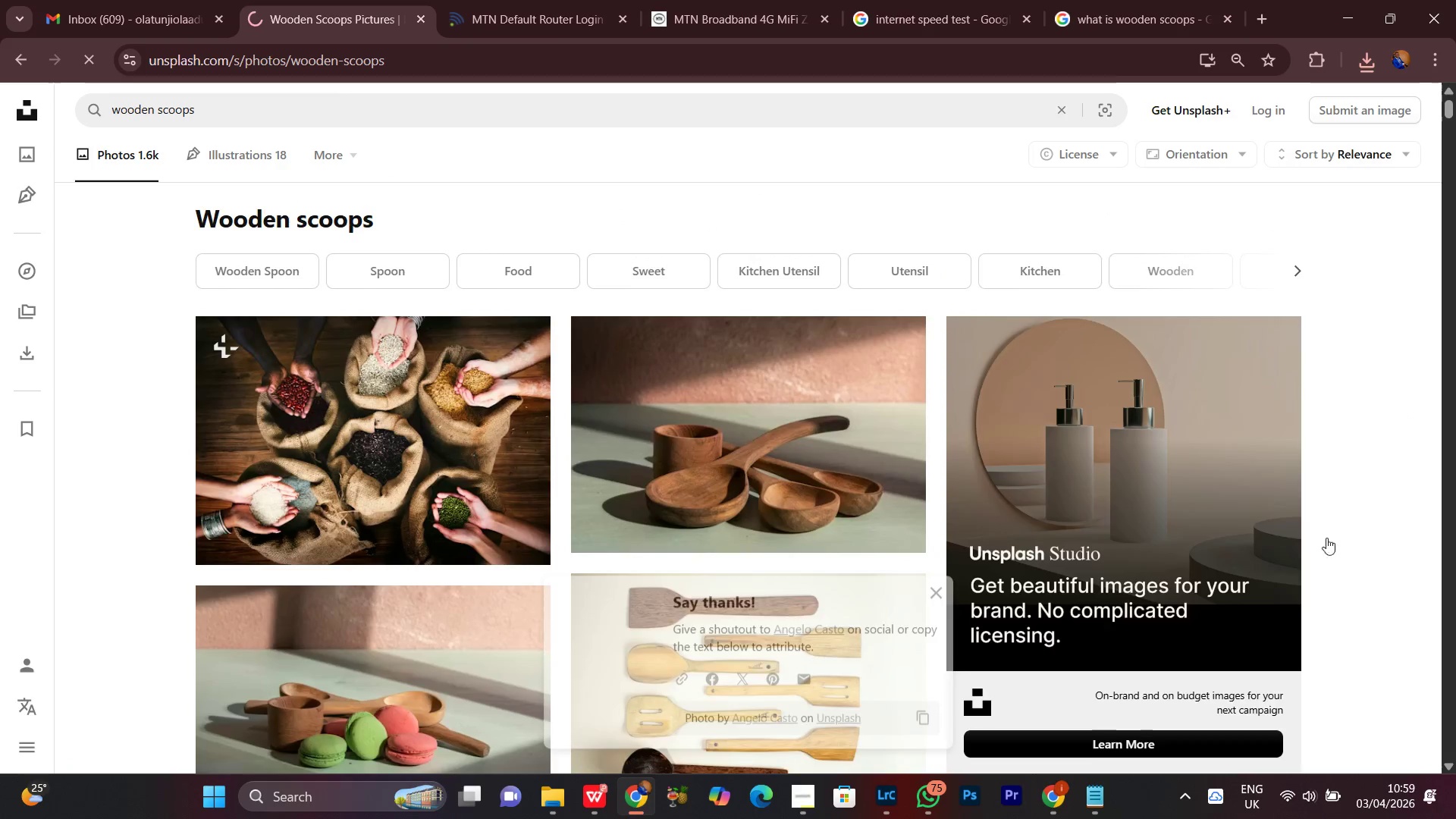 
scroll: coordinate [1326, 539], scroll_direction: down, amount: 5.0
 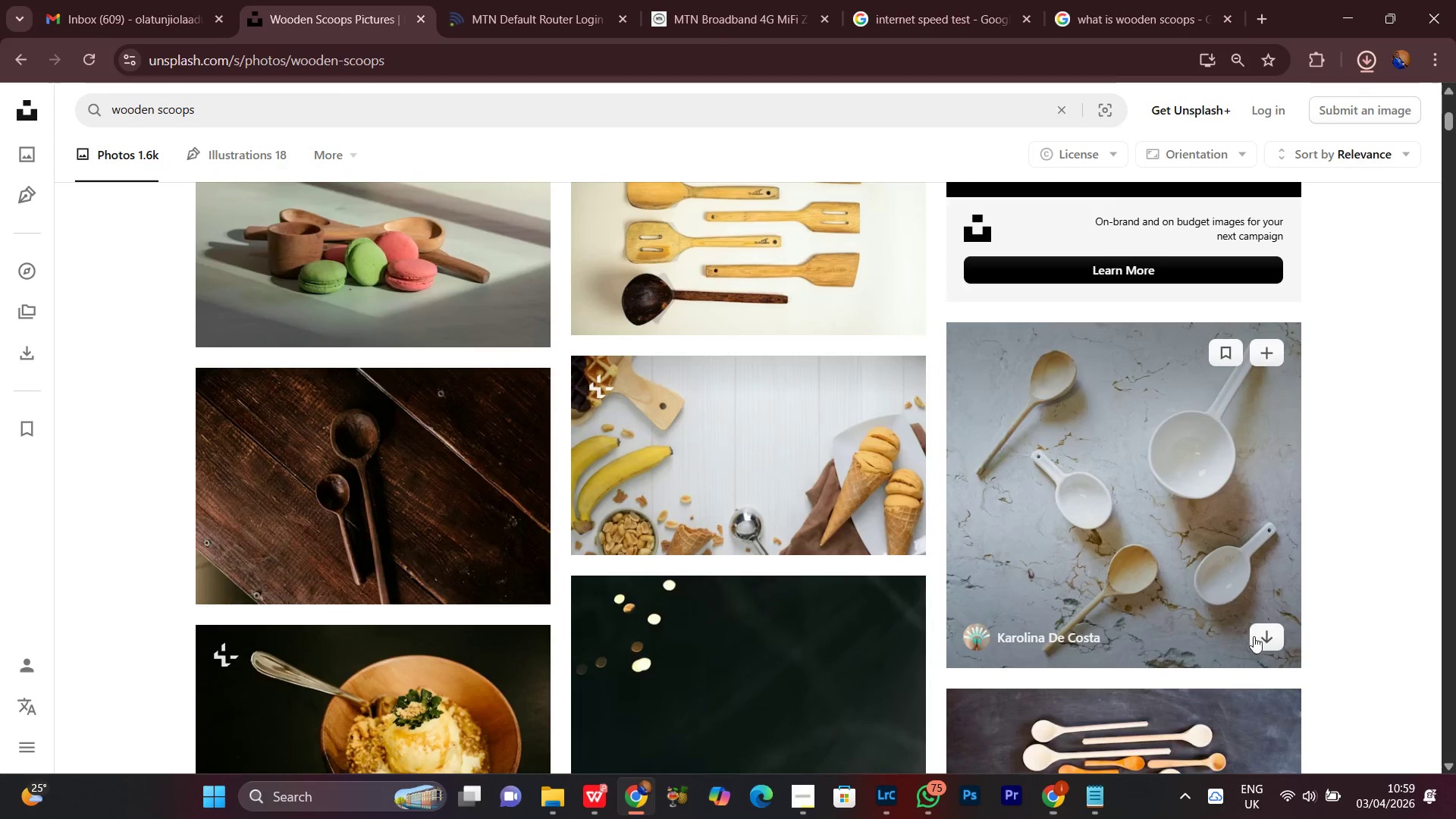 
left_click([1260, 640])
 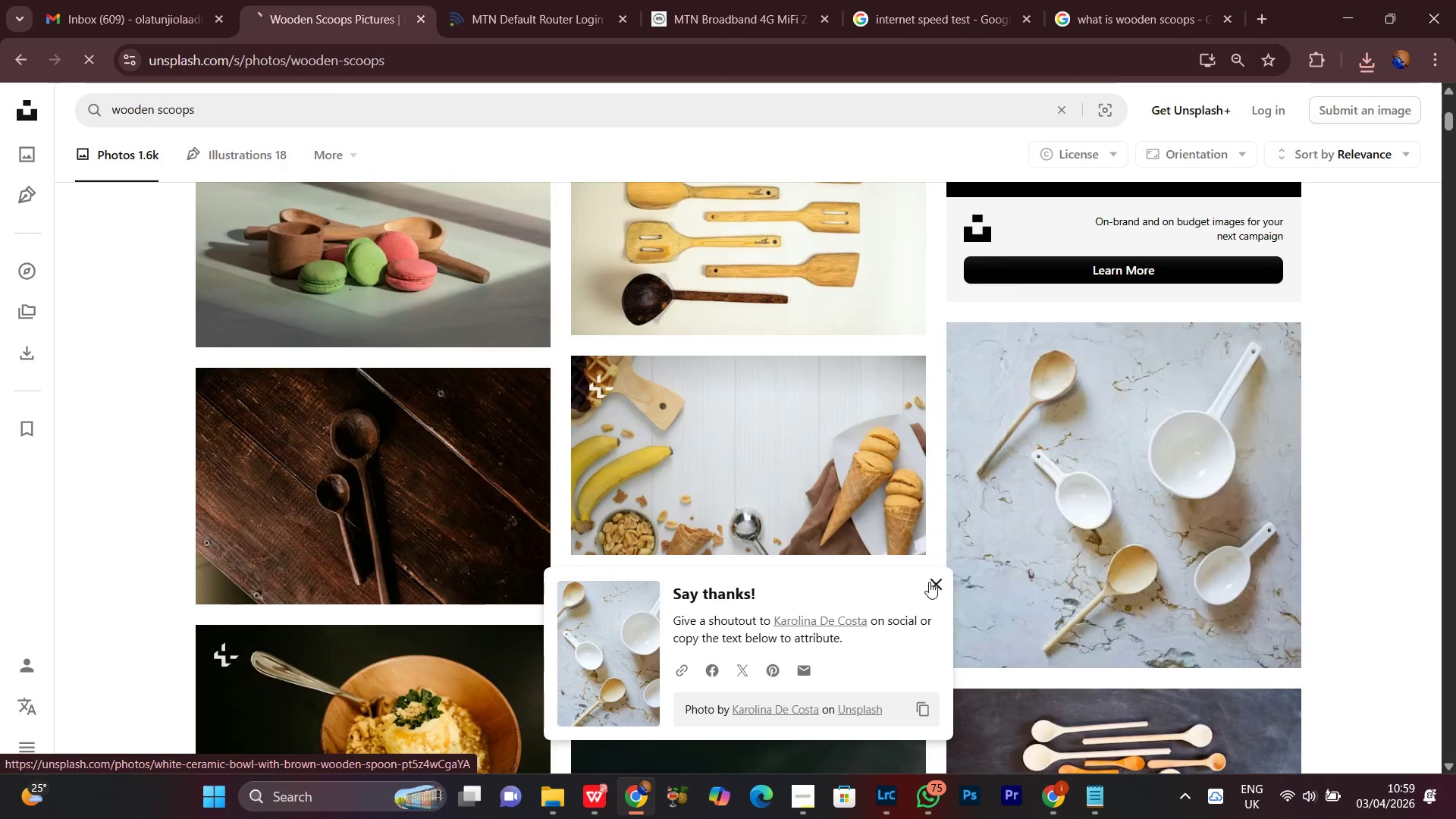 
left_click([929, 582])
 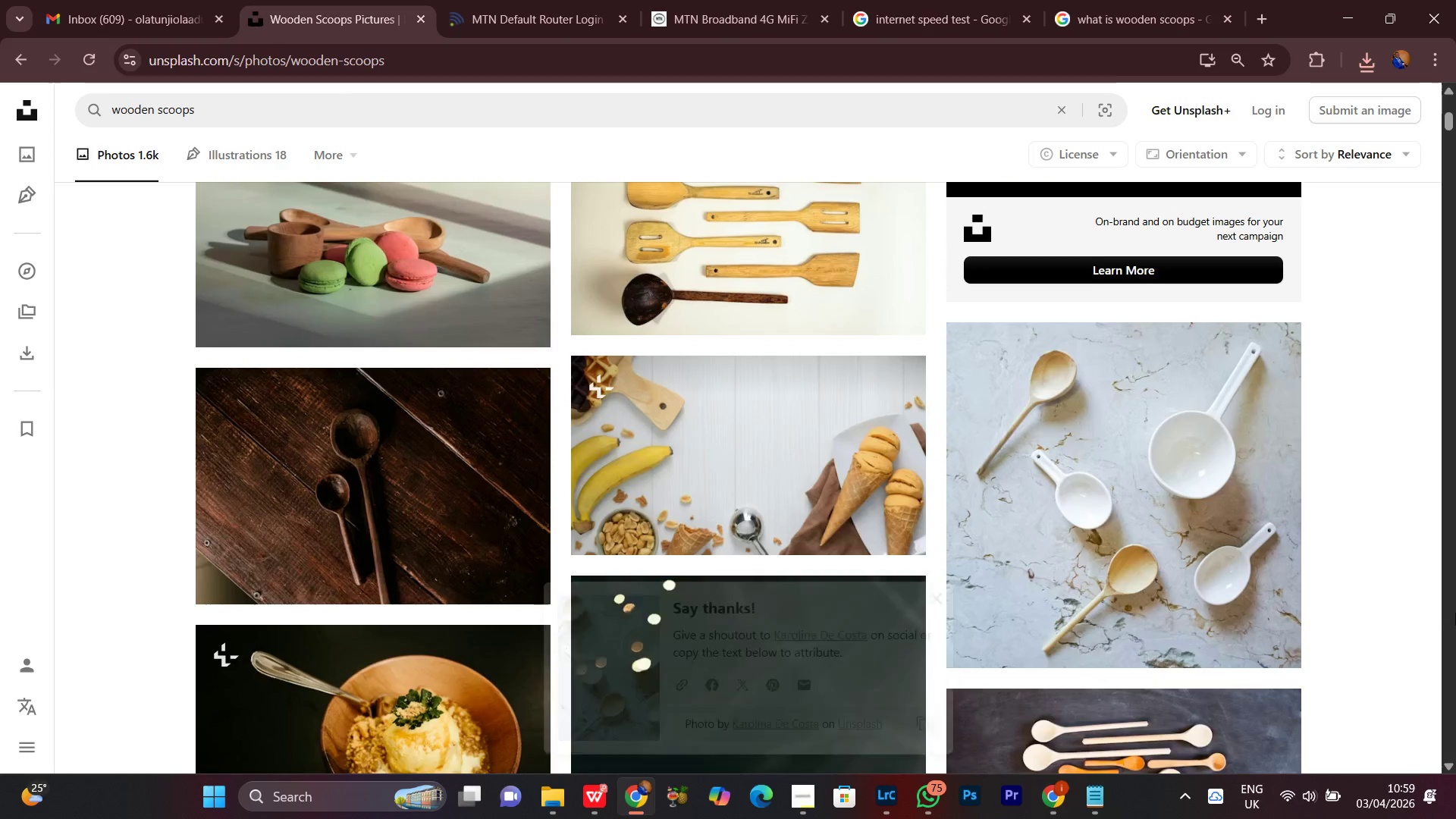 
scroll: coordinate [1455, 613], scroll_direction: down, amount: 4.0